 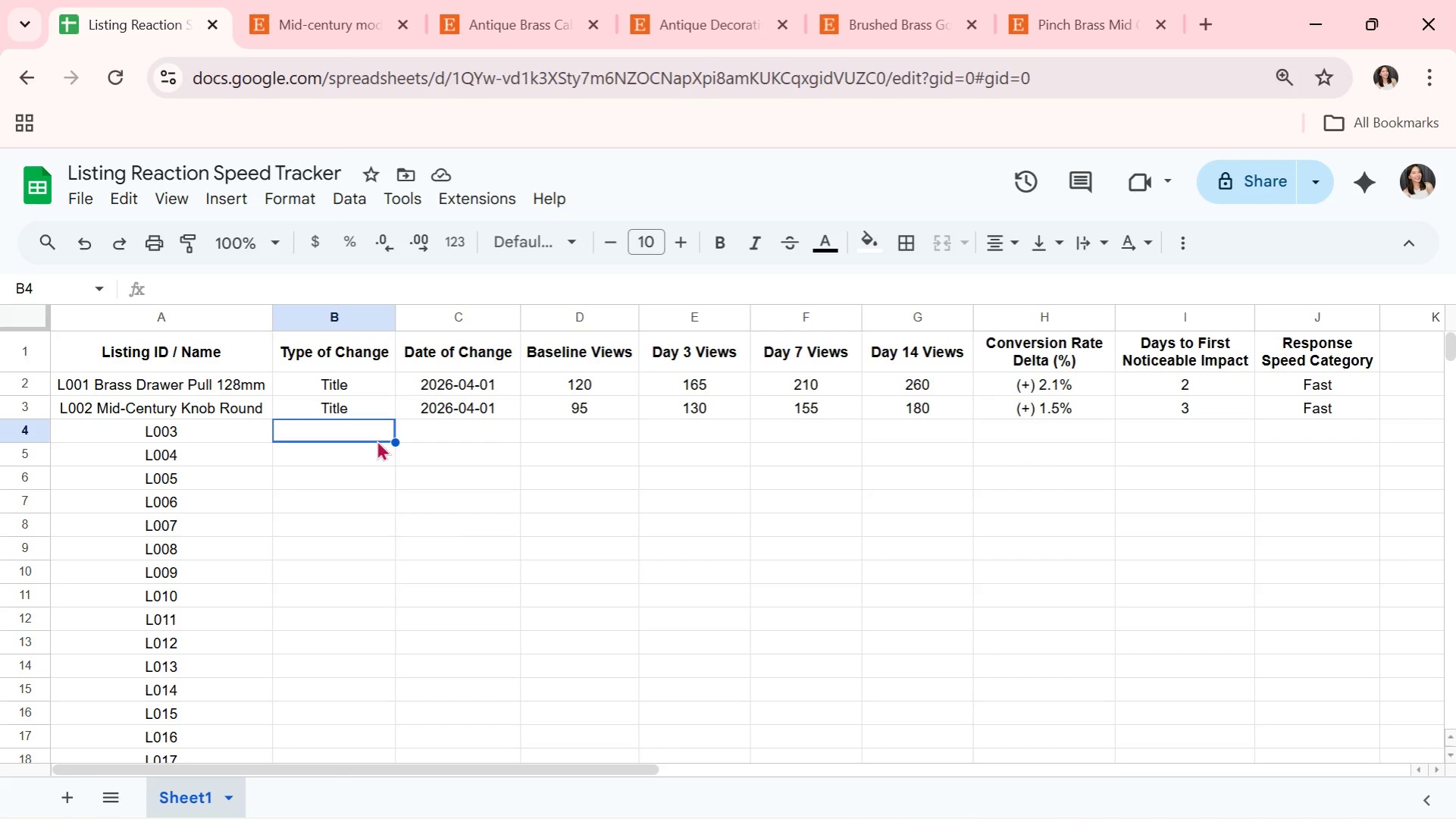 
type(Title)
 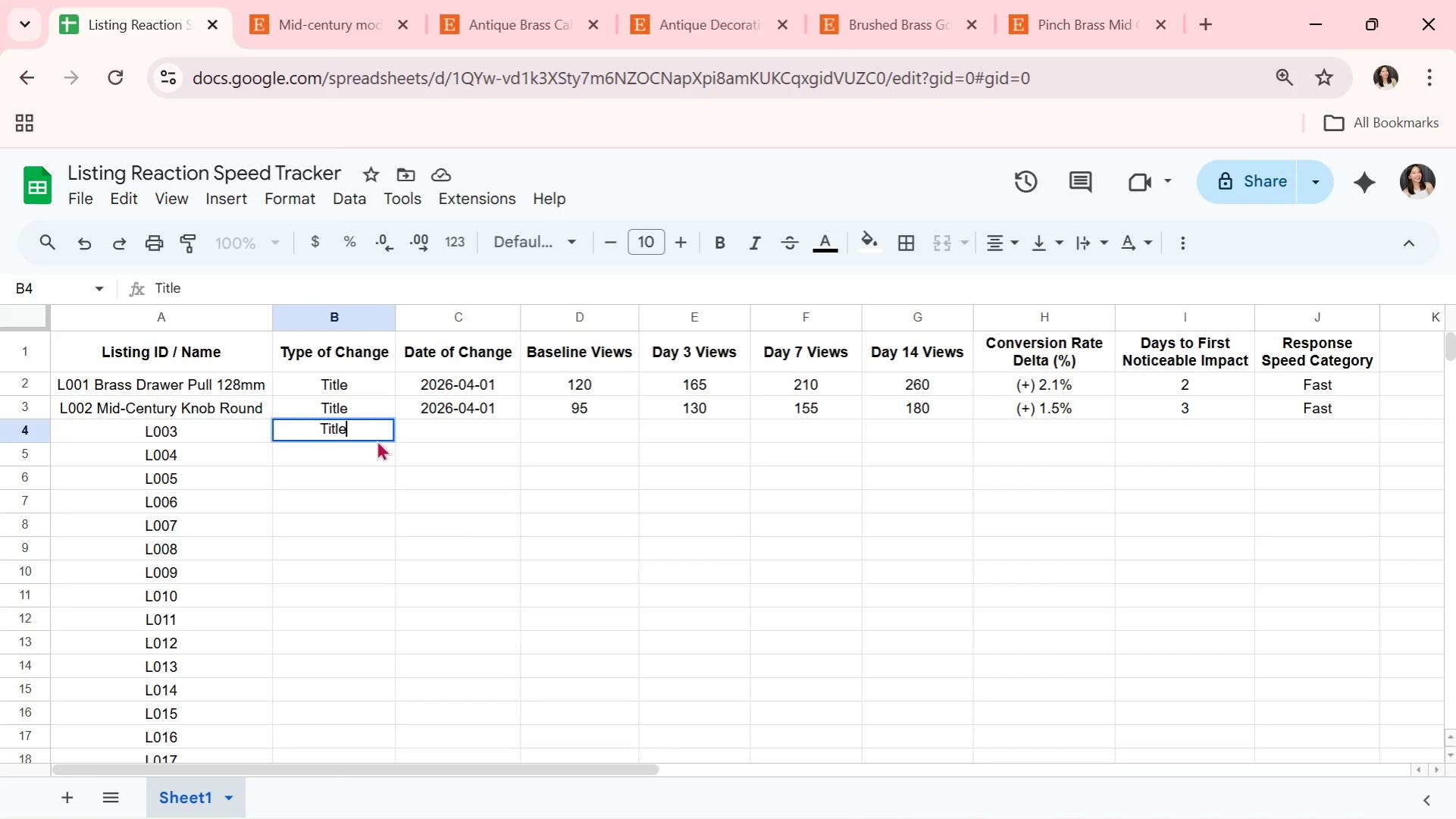 
hold_key(key=ArrowRight, duration=0.31)
 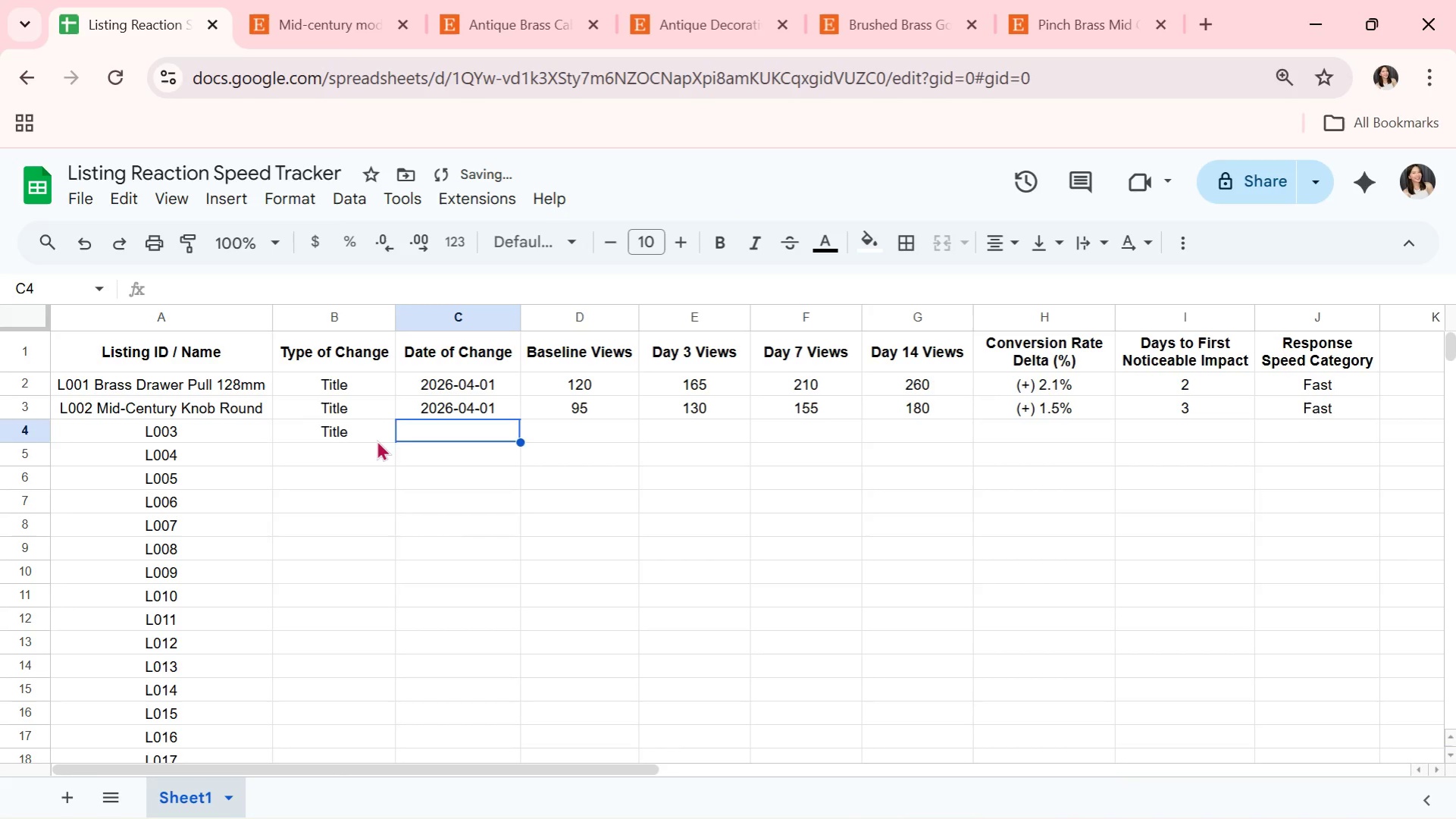 
key(ArrowUp)
 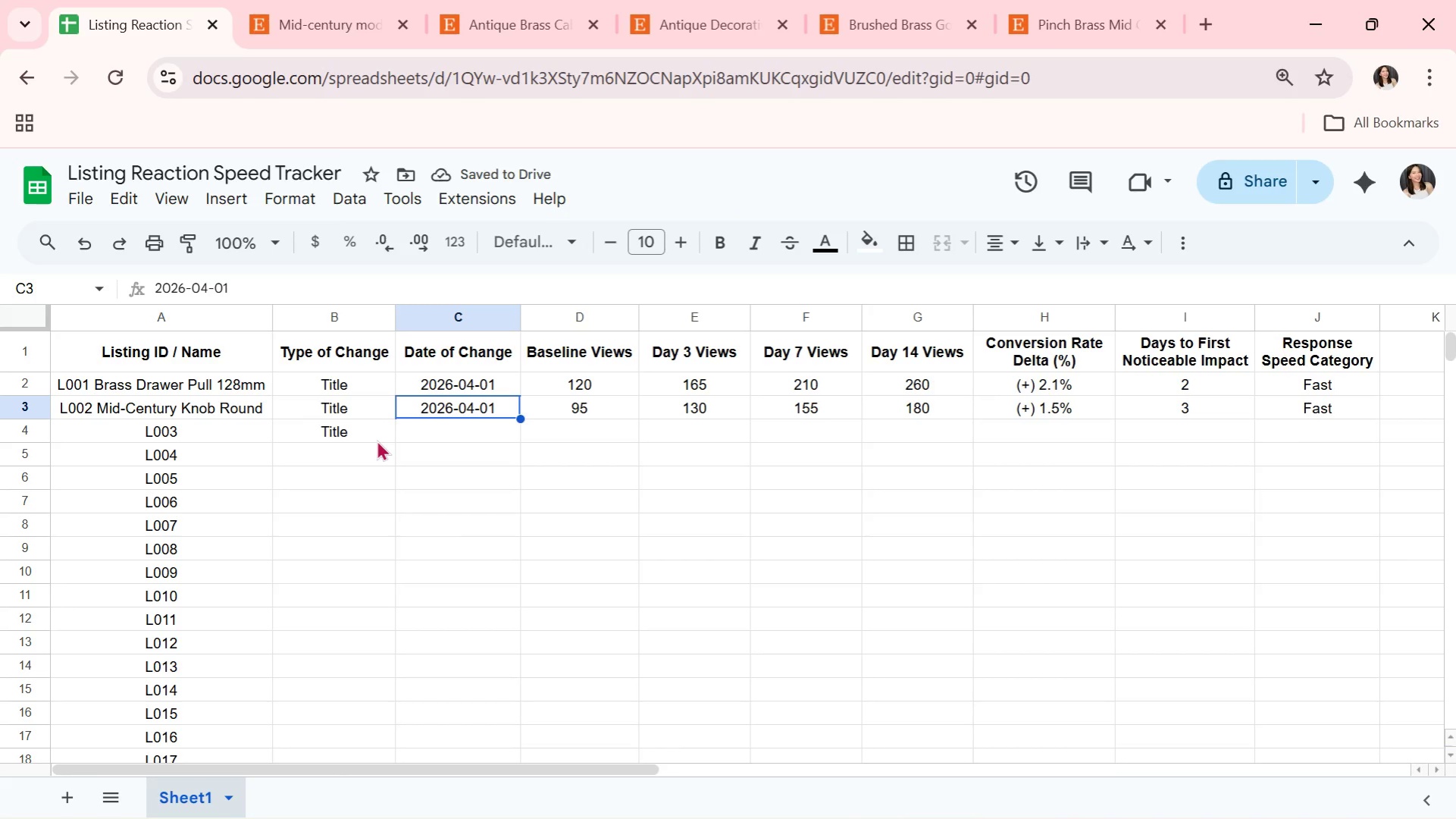 
key(Control+C)
 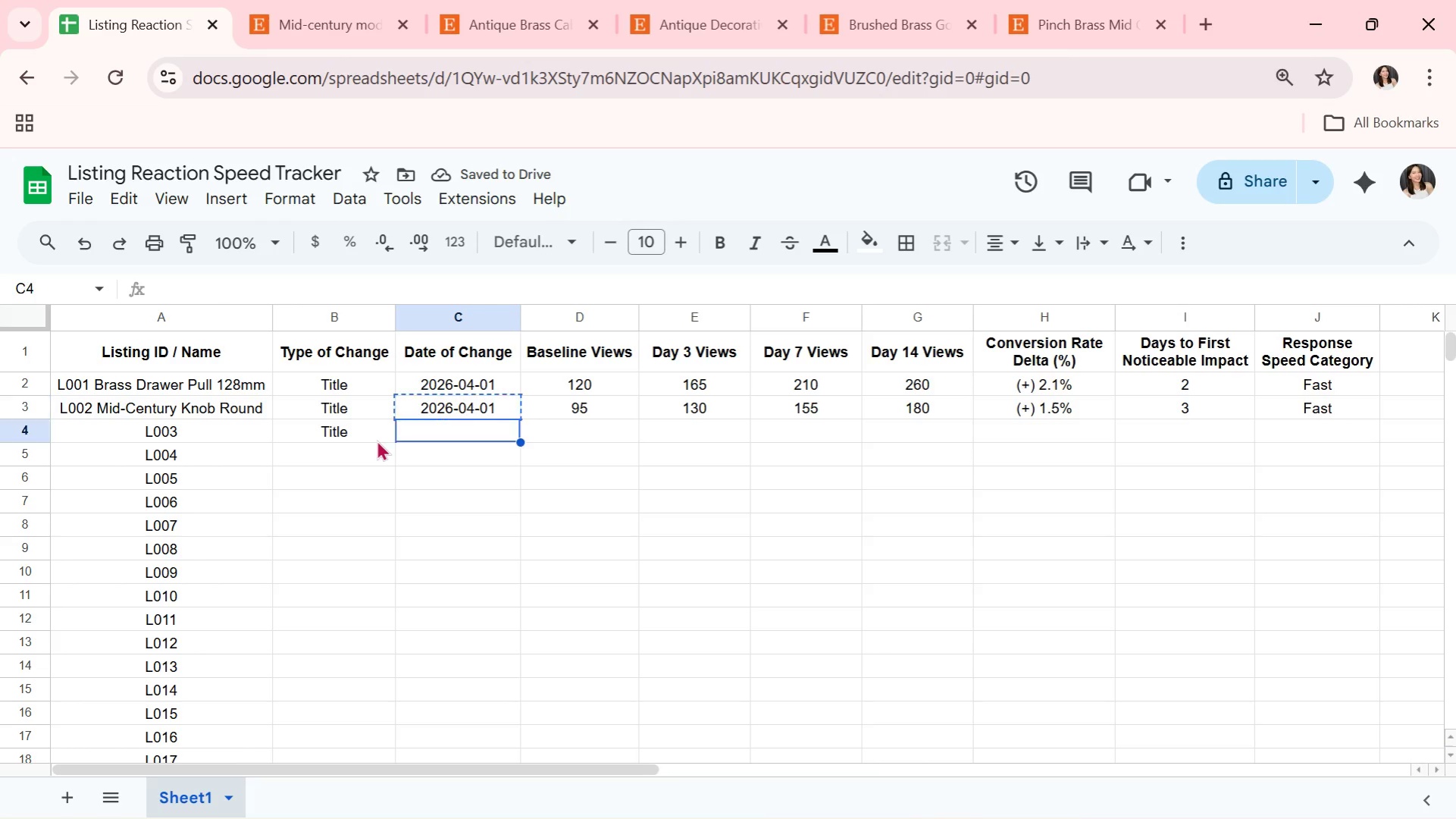 
key(ArrowDown)
 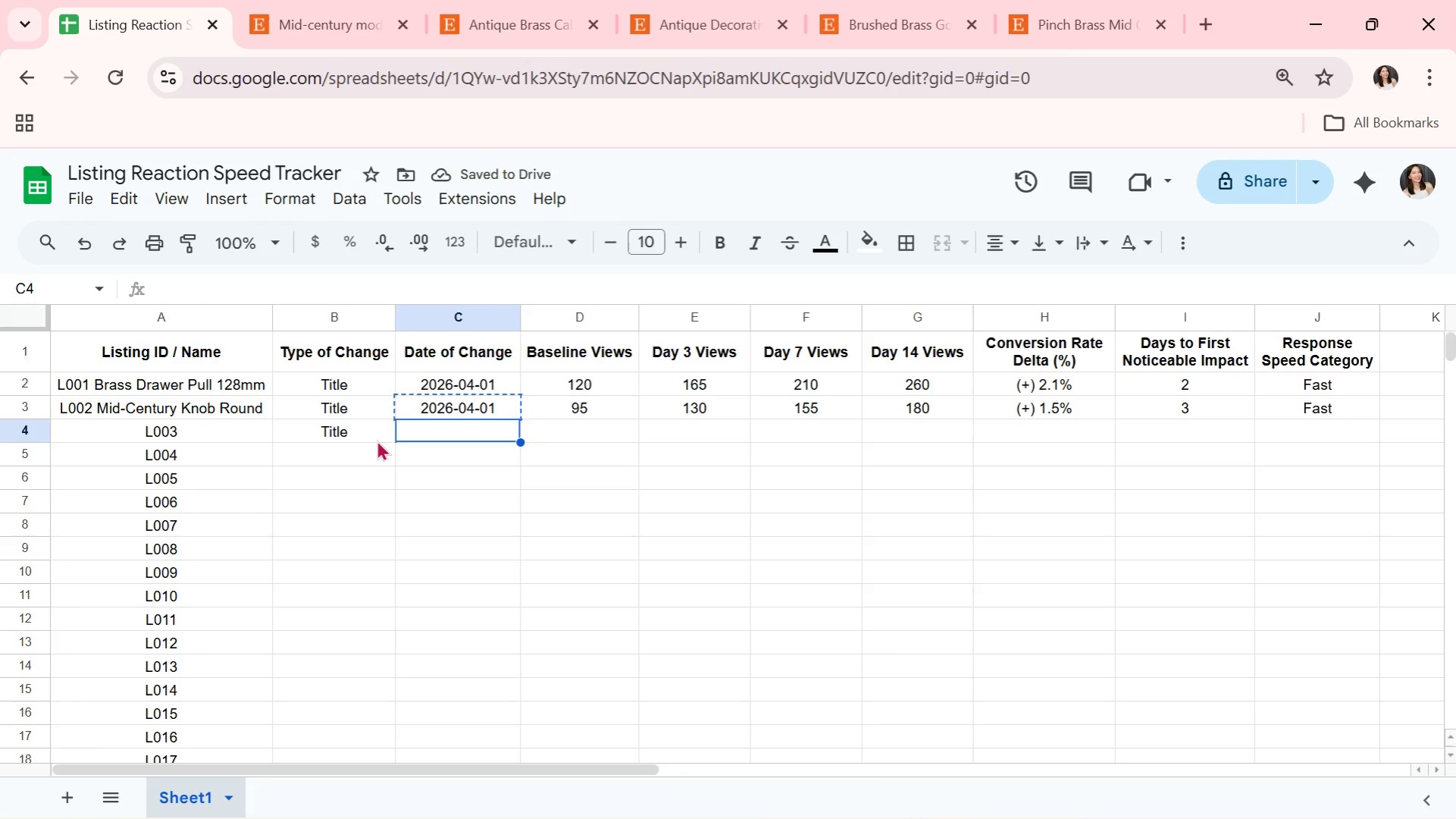 
key(Control+ControlLeft)
 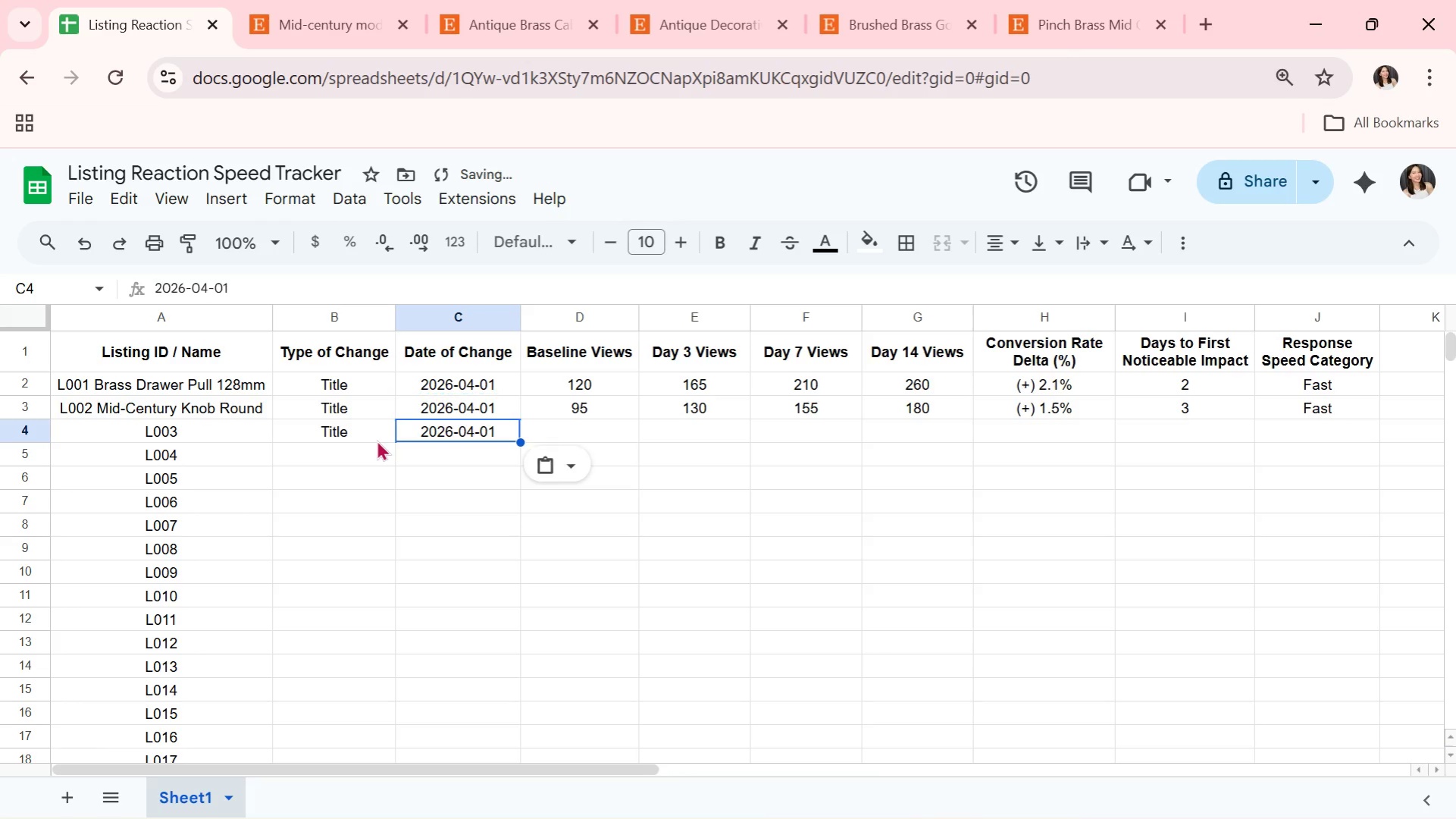 
key(Control+V)
 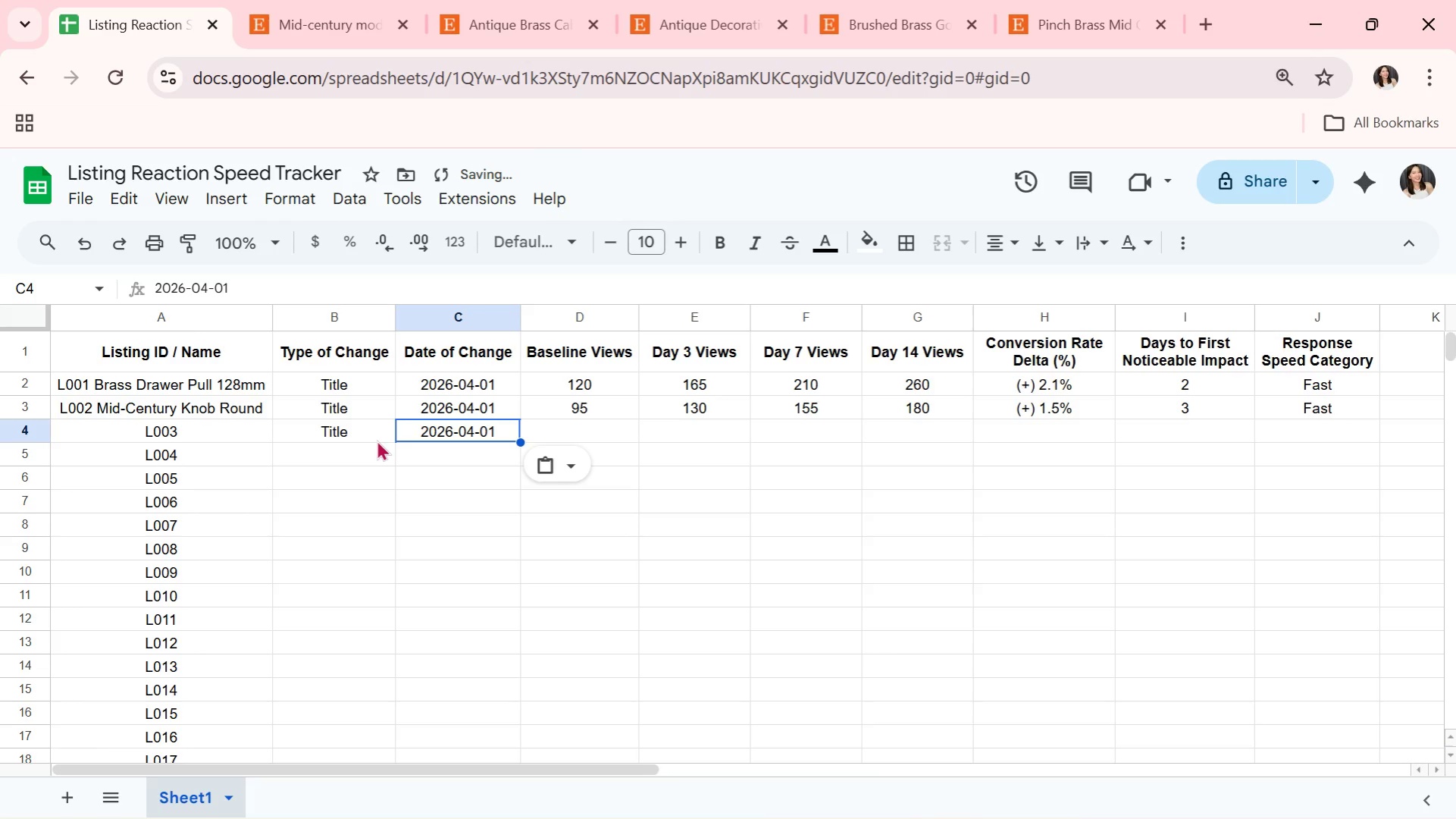 
key(ArrowLeft)
 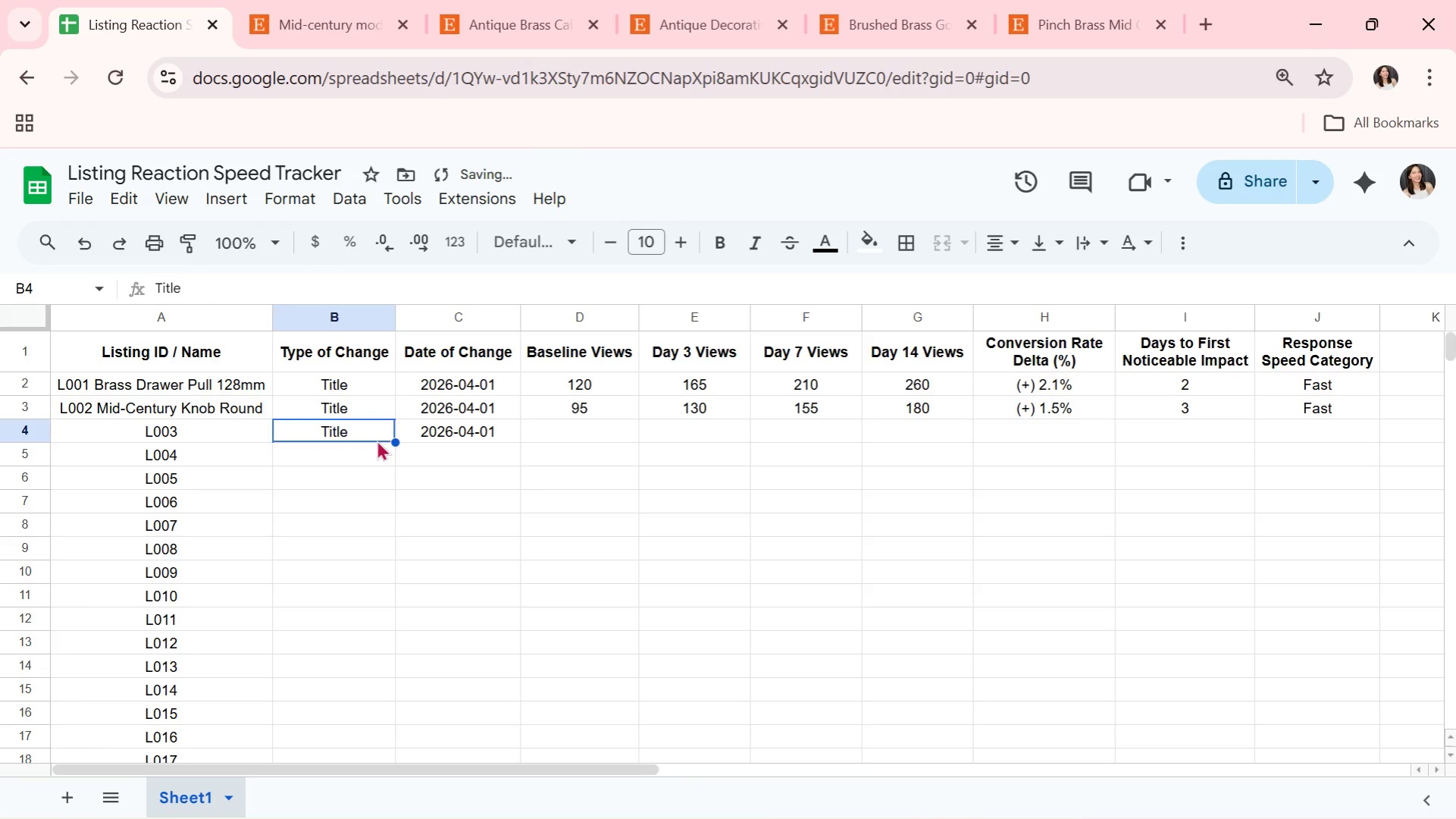 
key(ArrowRight)
 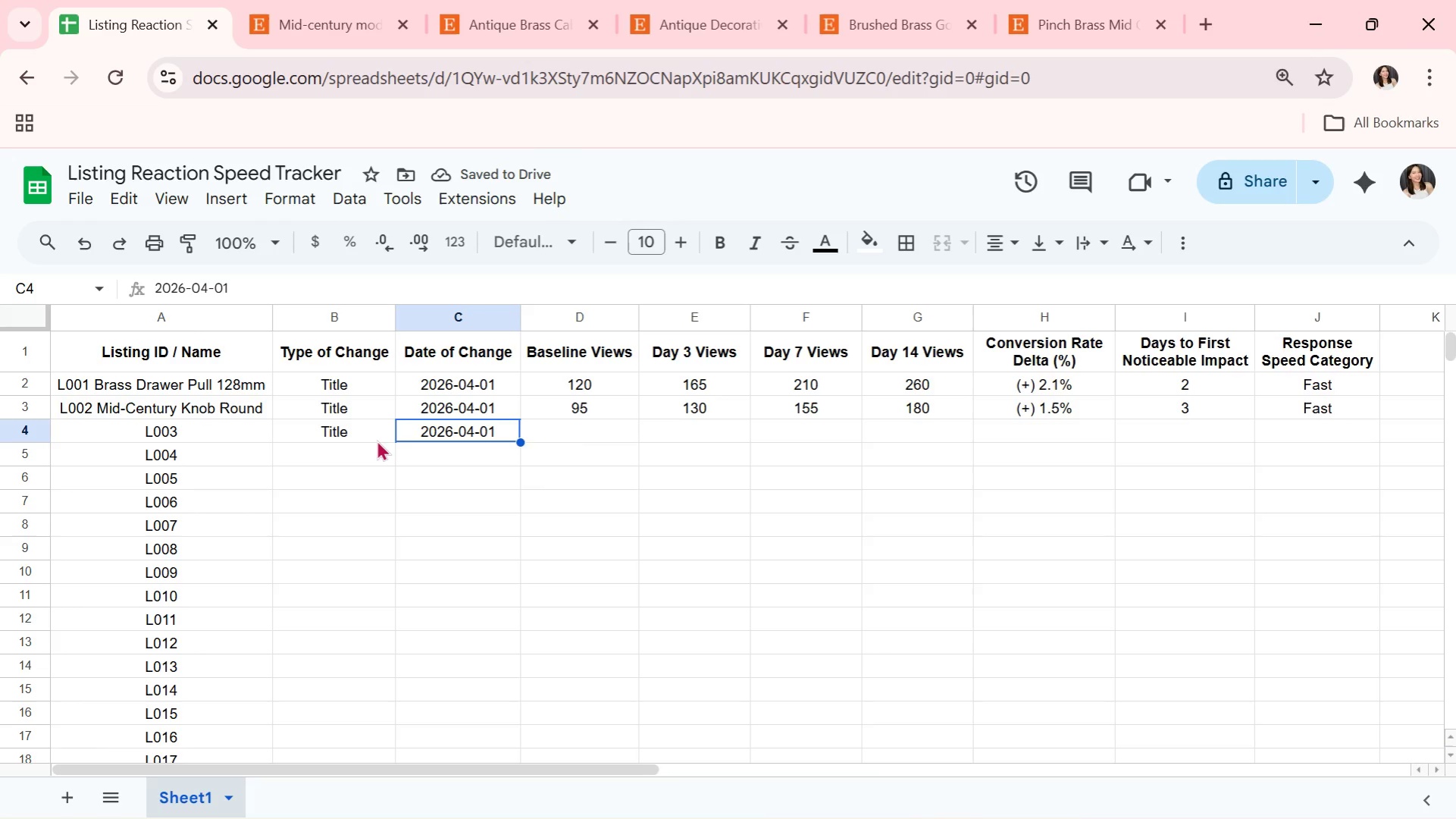 
key(ArrowRight)
 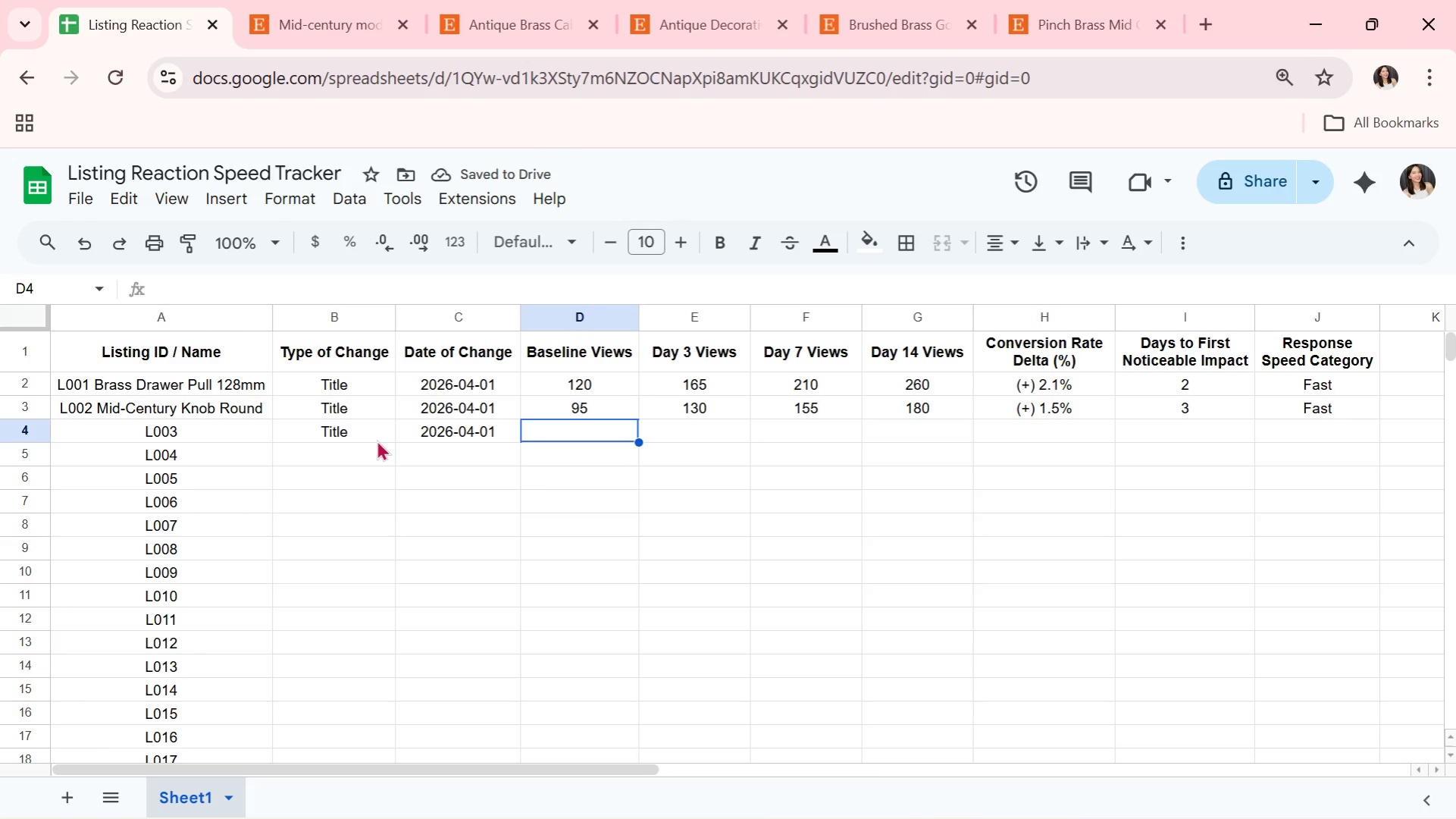 
type(110)
 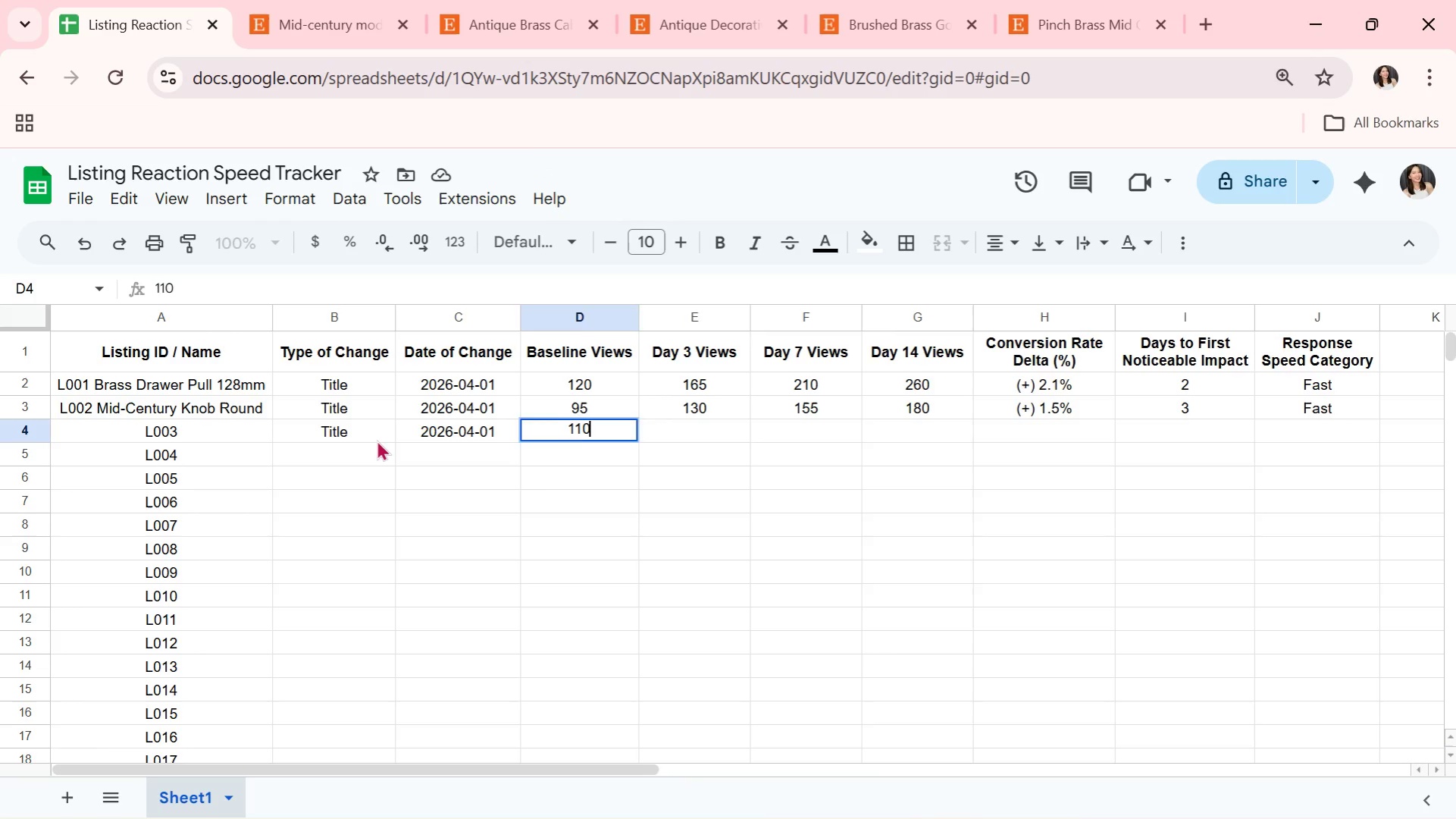 
key(ArrowRight)
 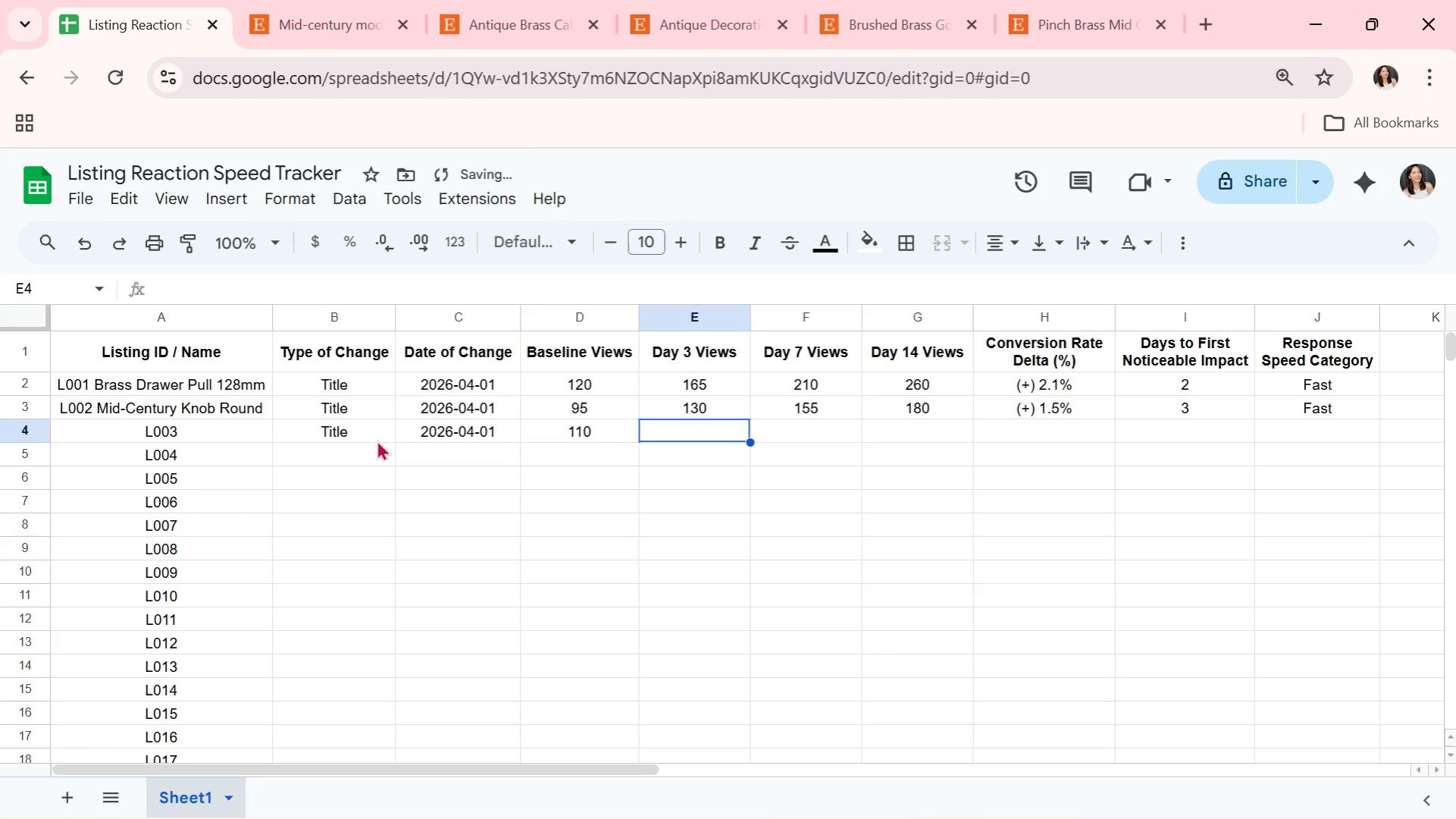 
type(112)
 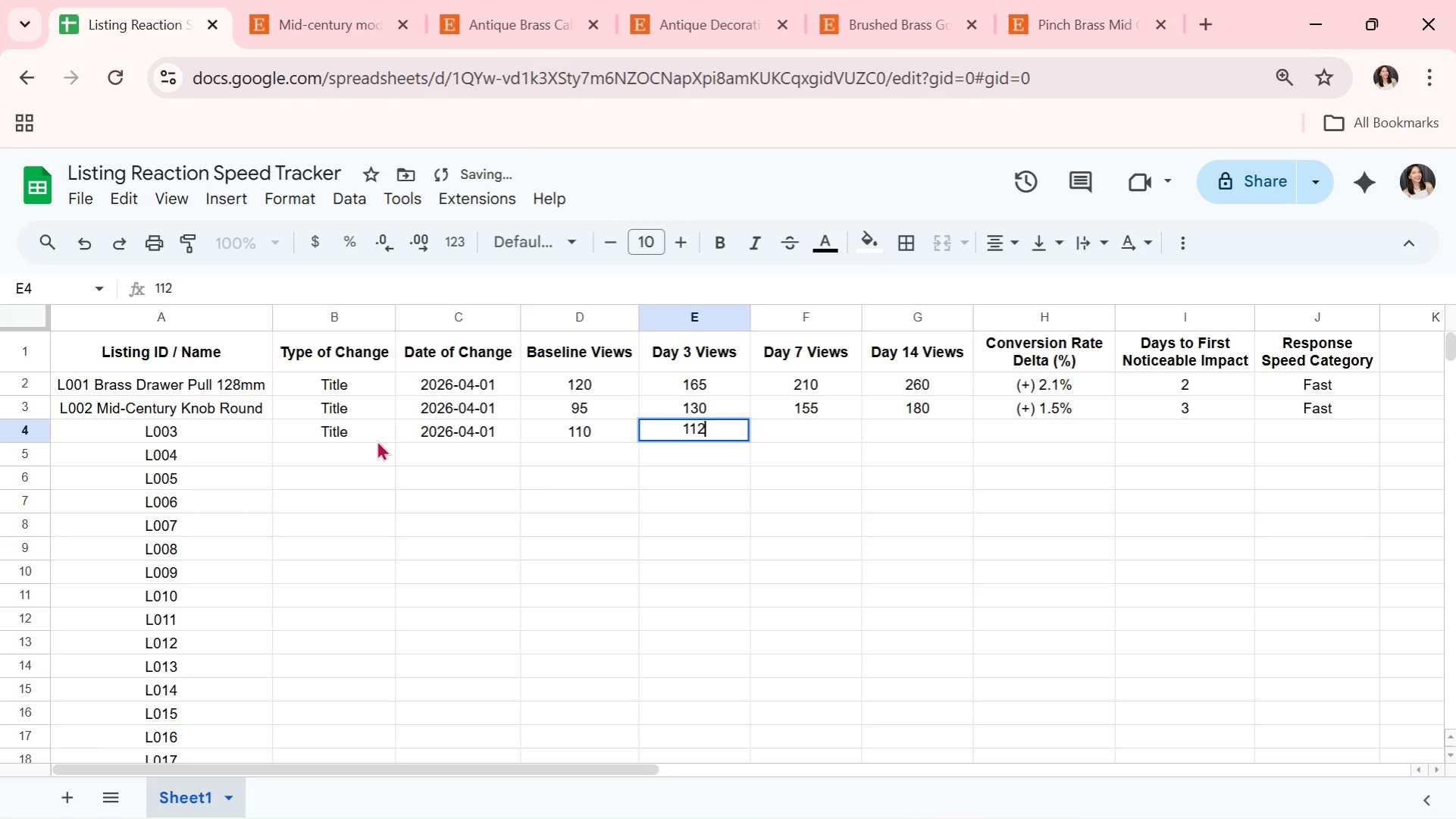 
key(ArrowRight)
 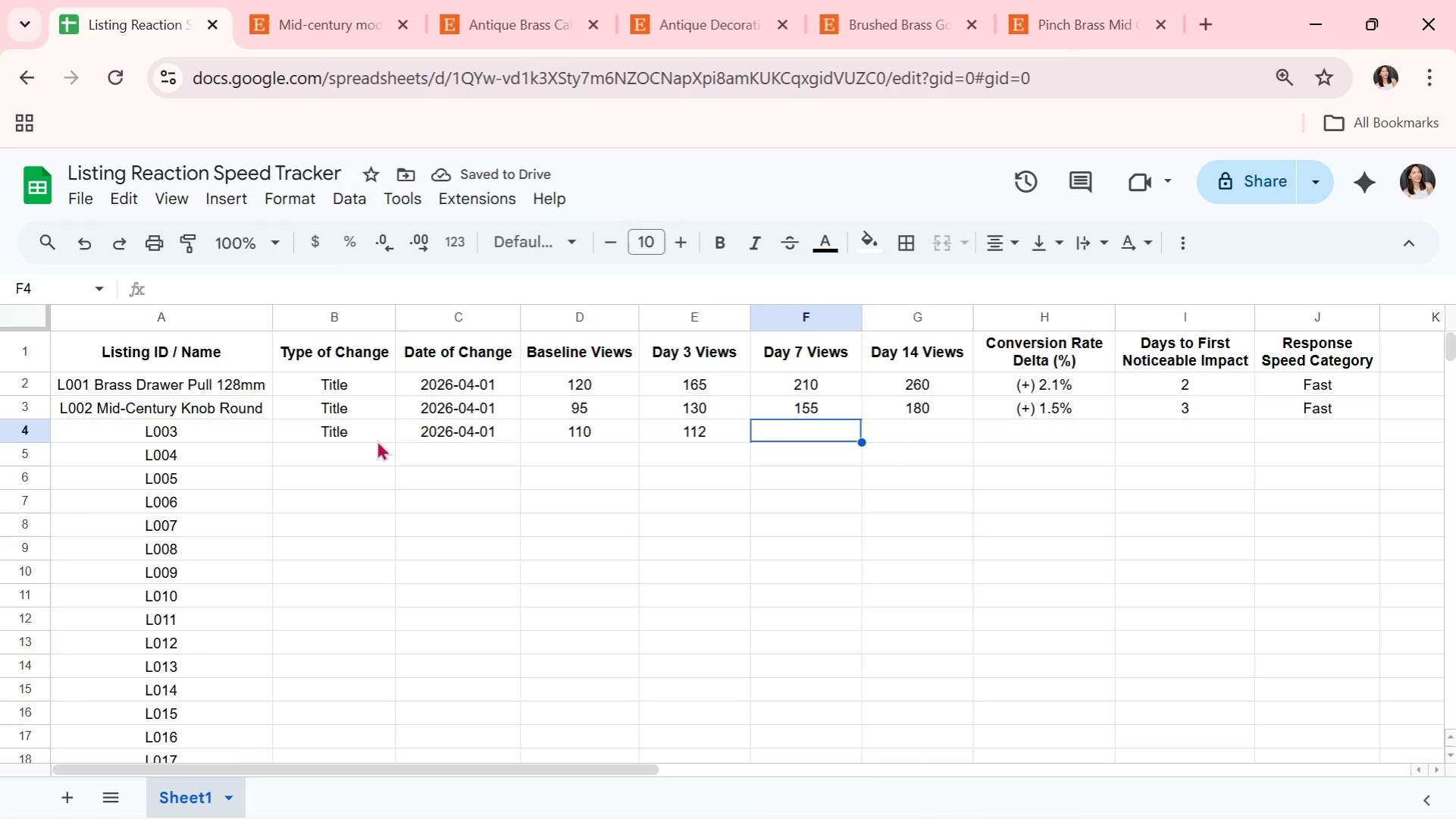 
type(145)
 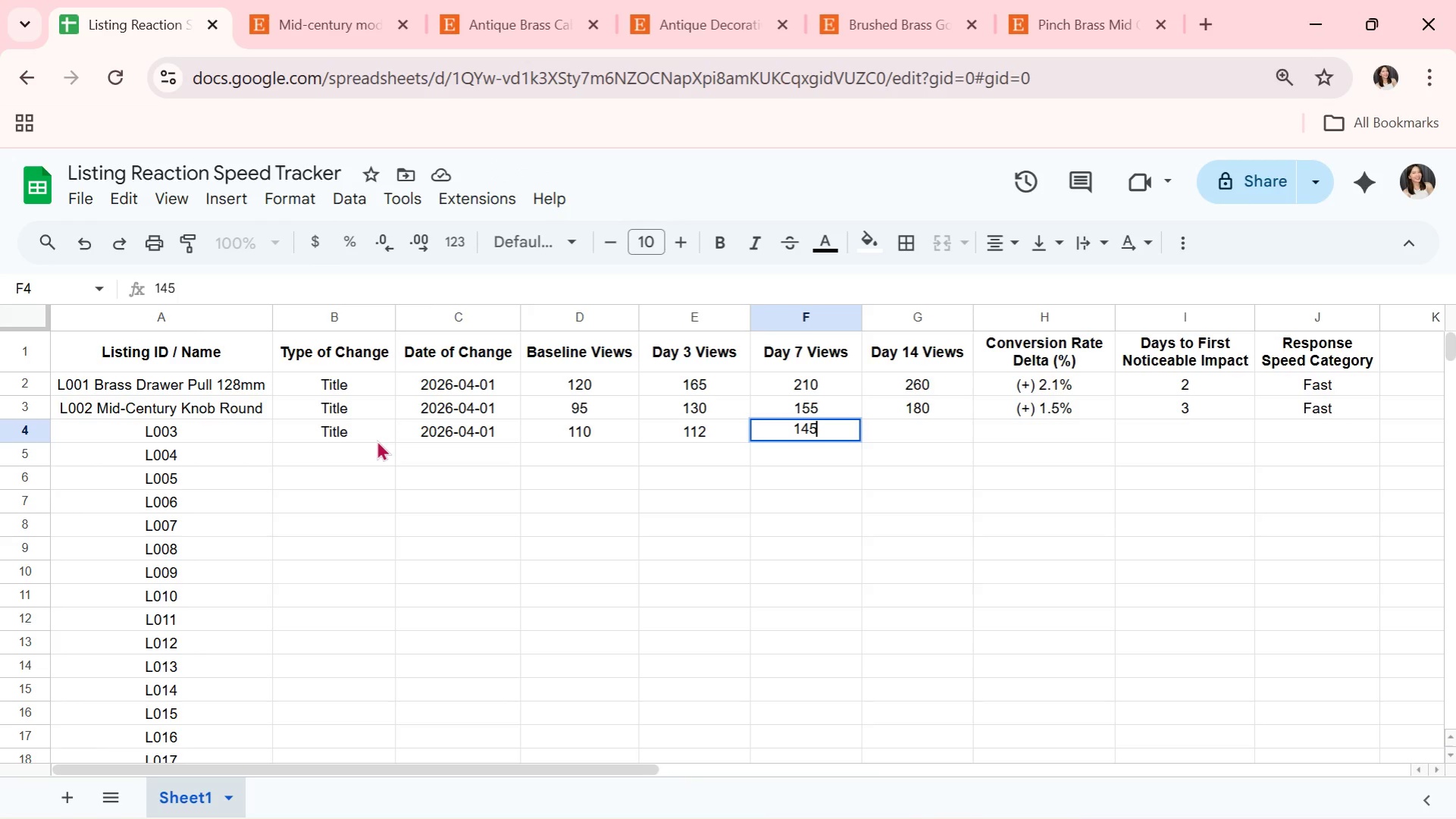 
key(ArrowRight)
 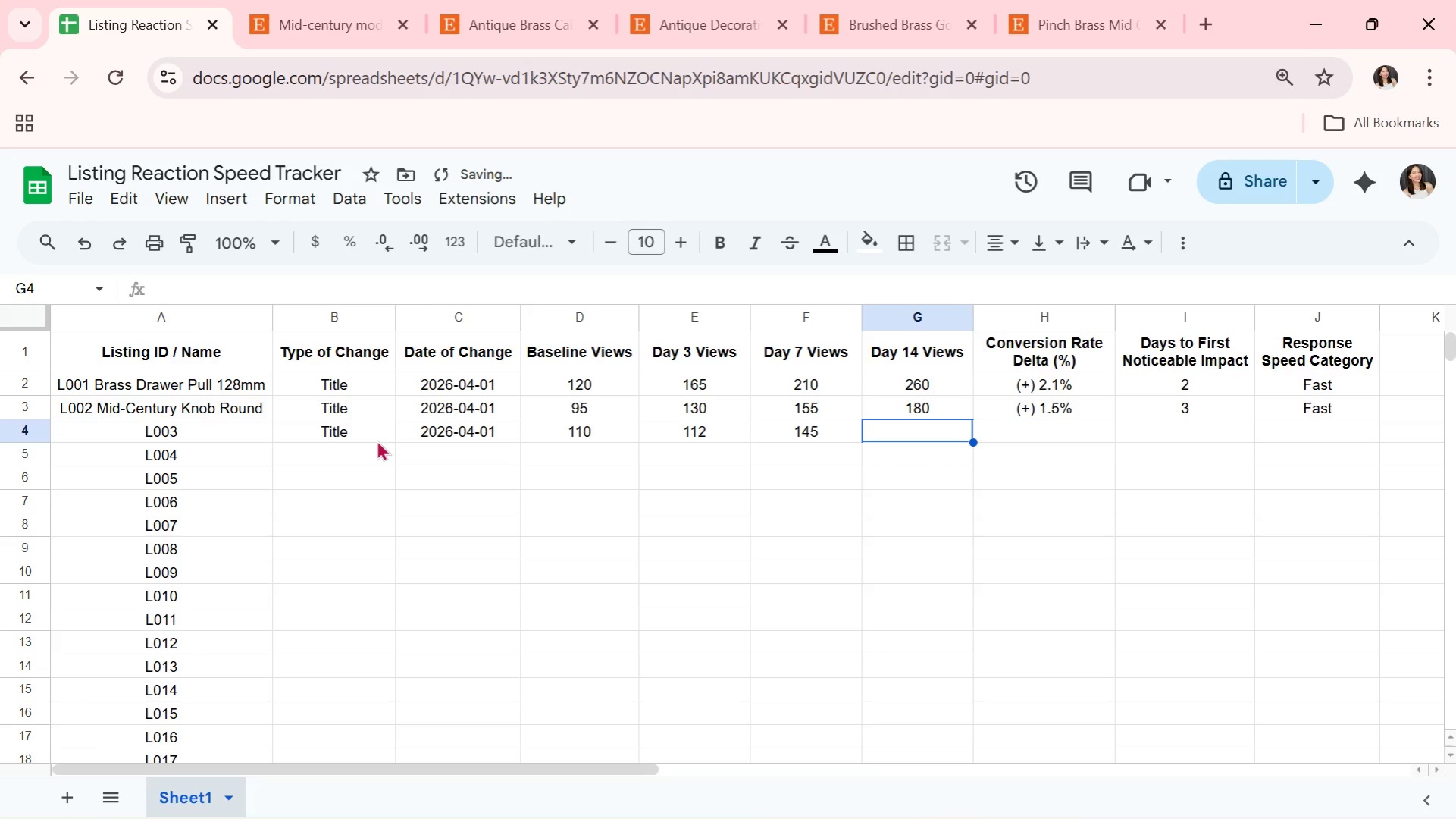 
type(190)
 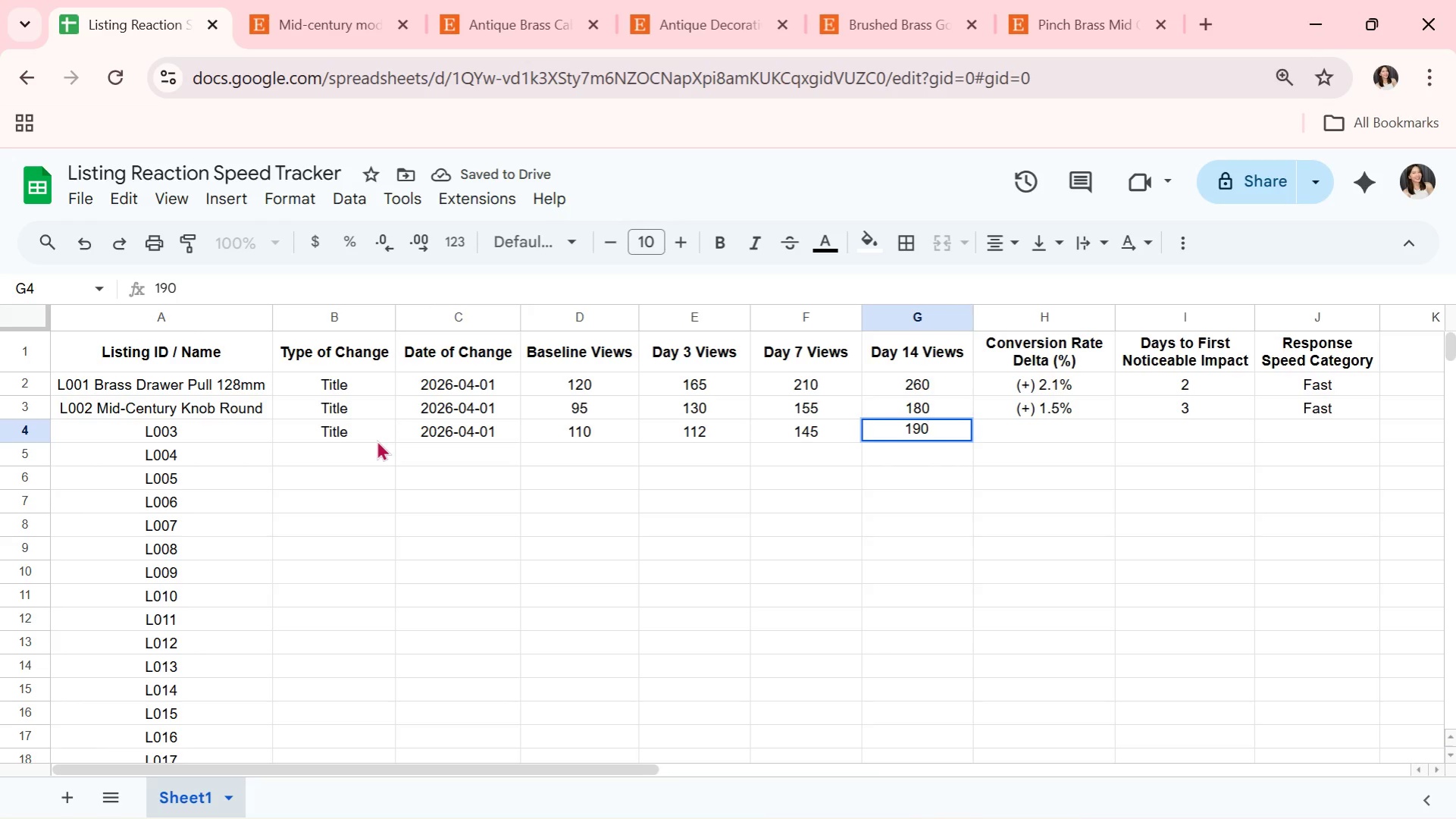 
key(ArrowRight)
 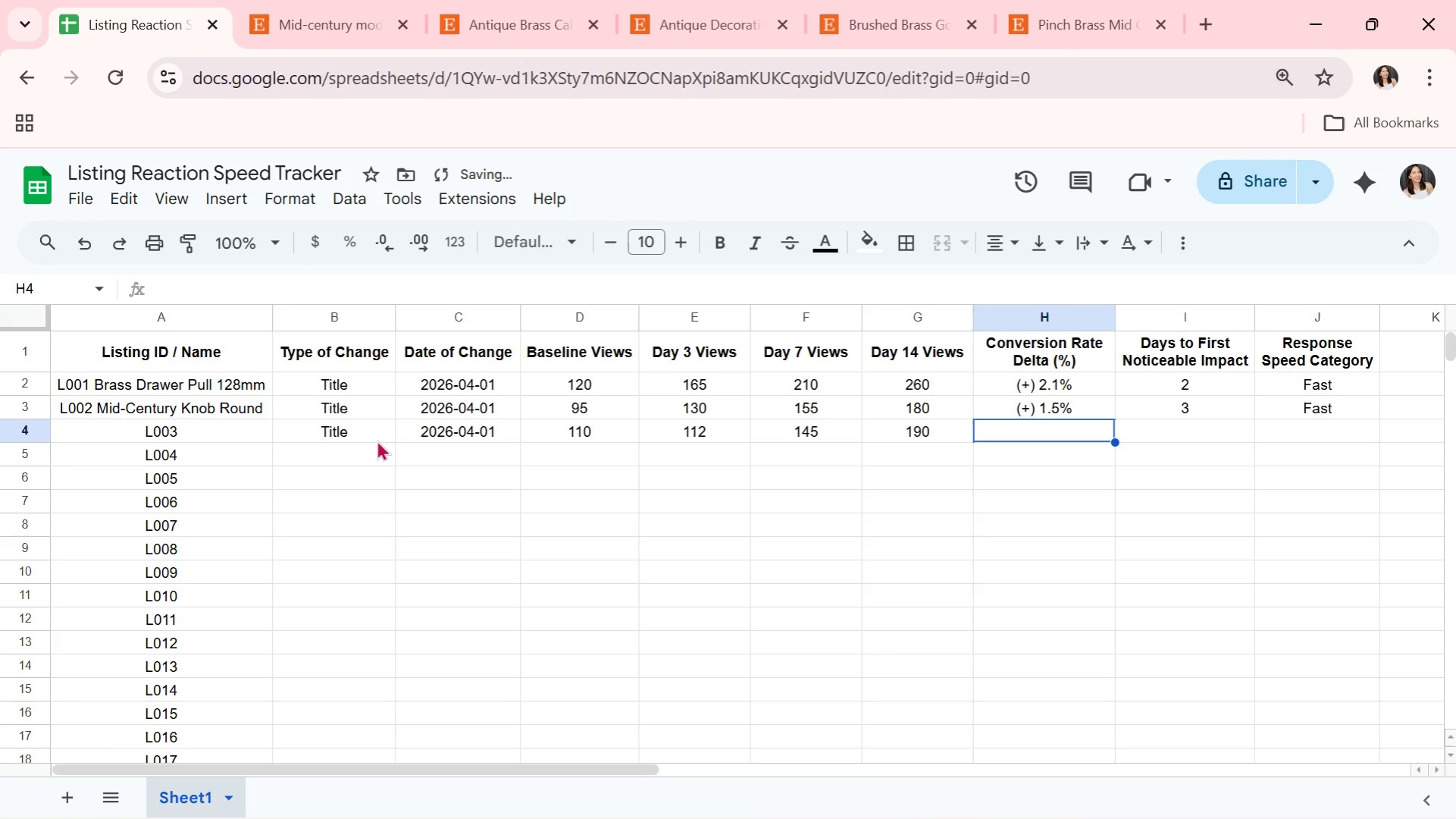 
key(Shift+9)
 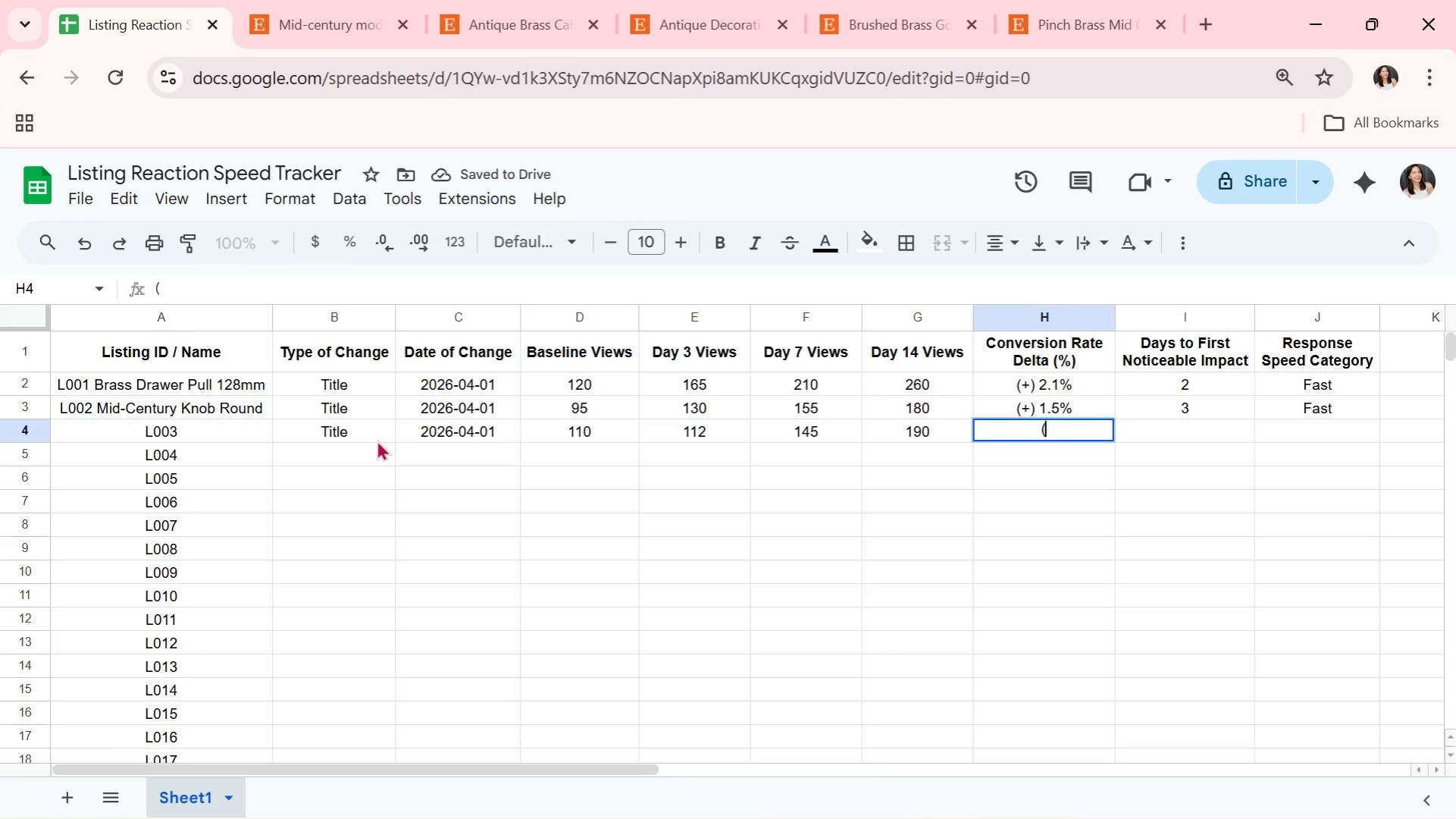 
key(Shift+Equal)
 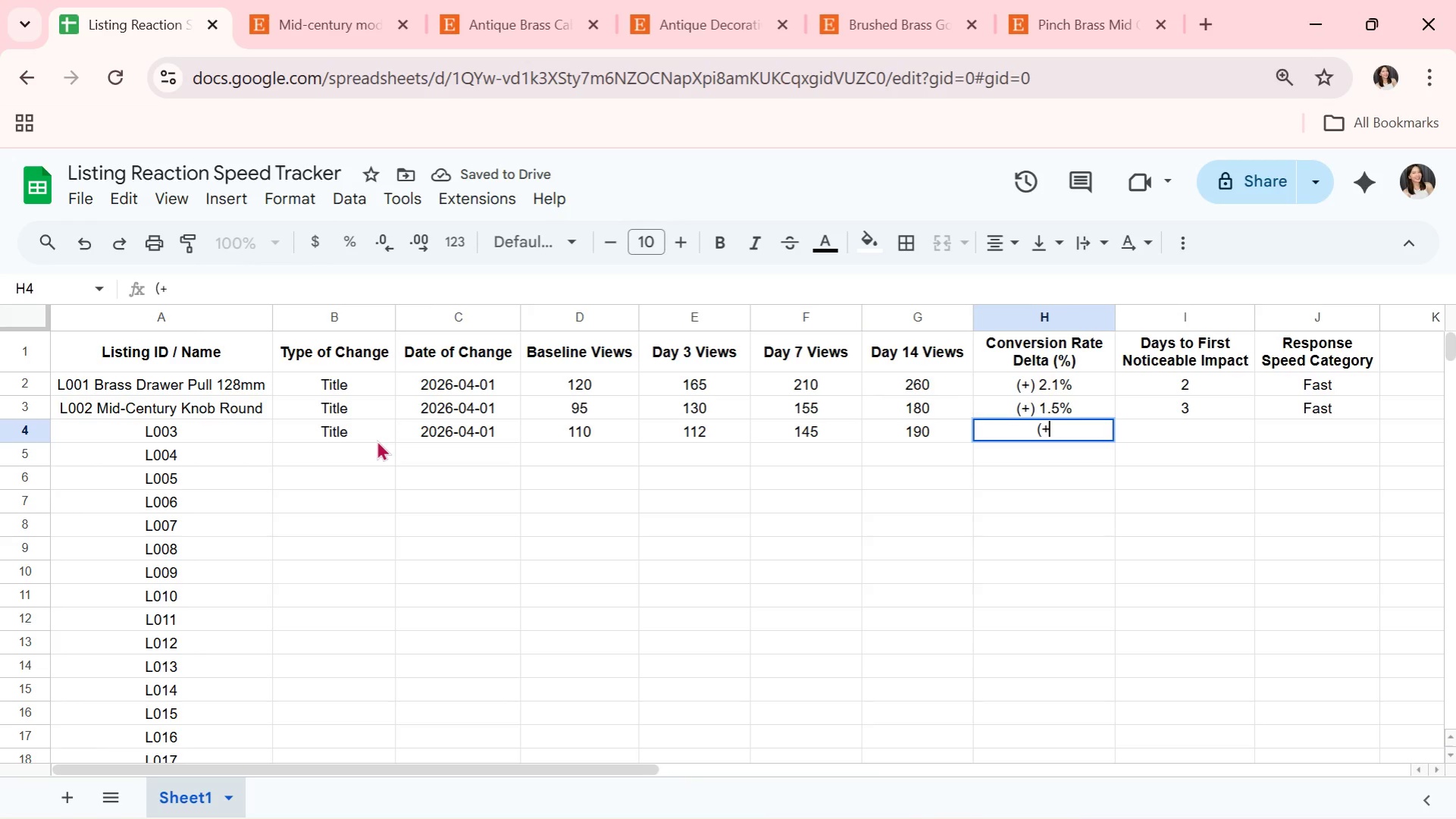 
key(Shift+0)
 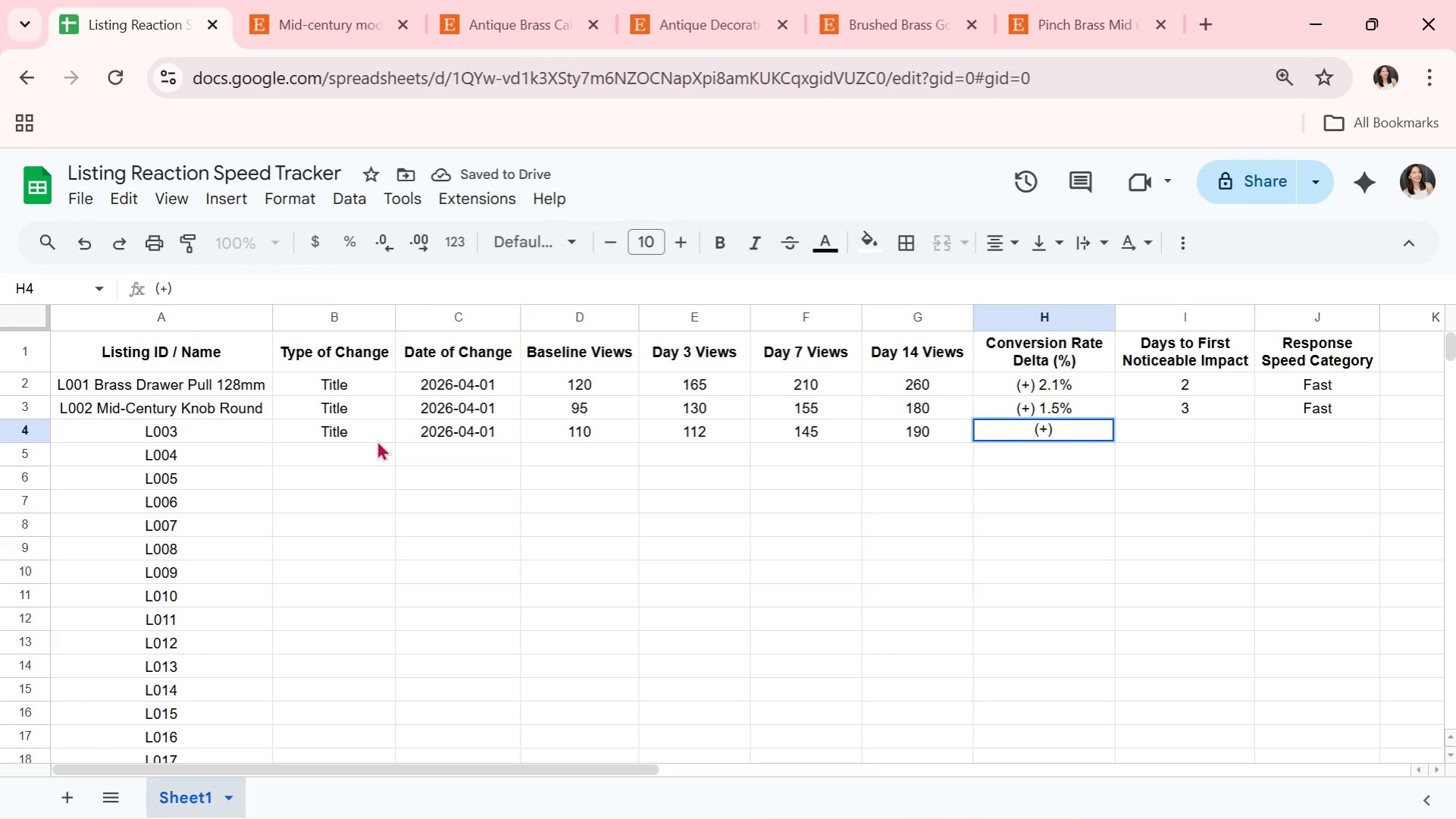 
key(Space)
 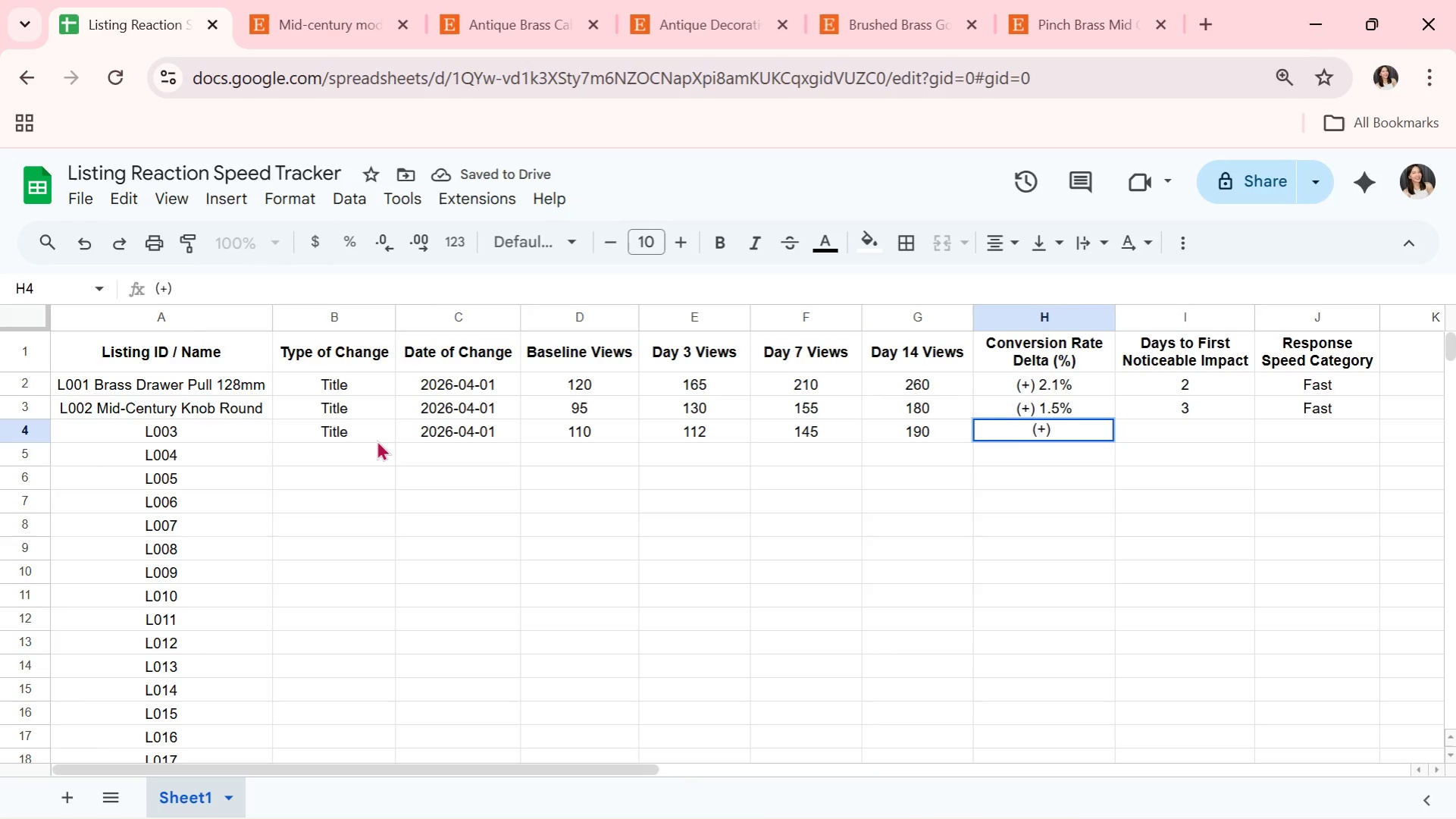 
key(1)
 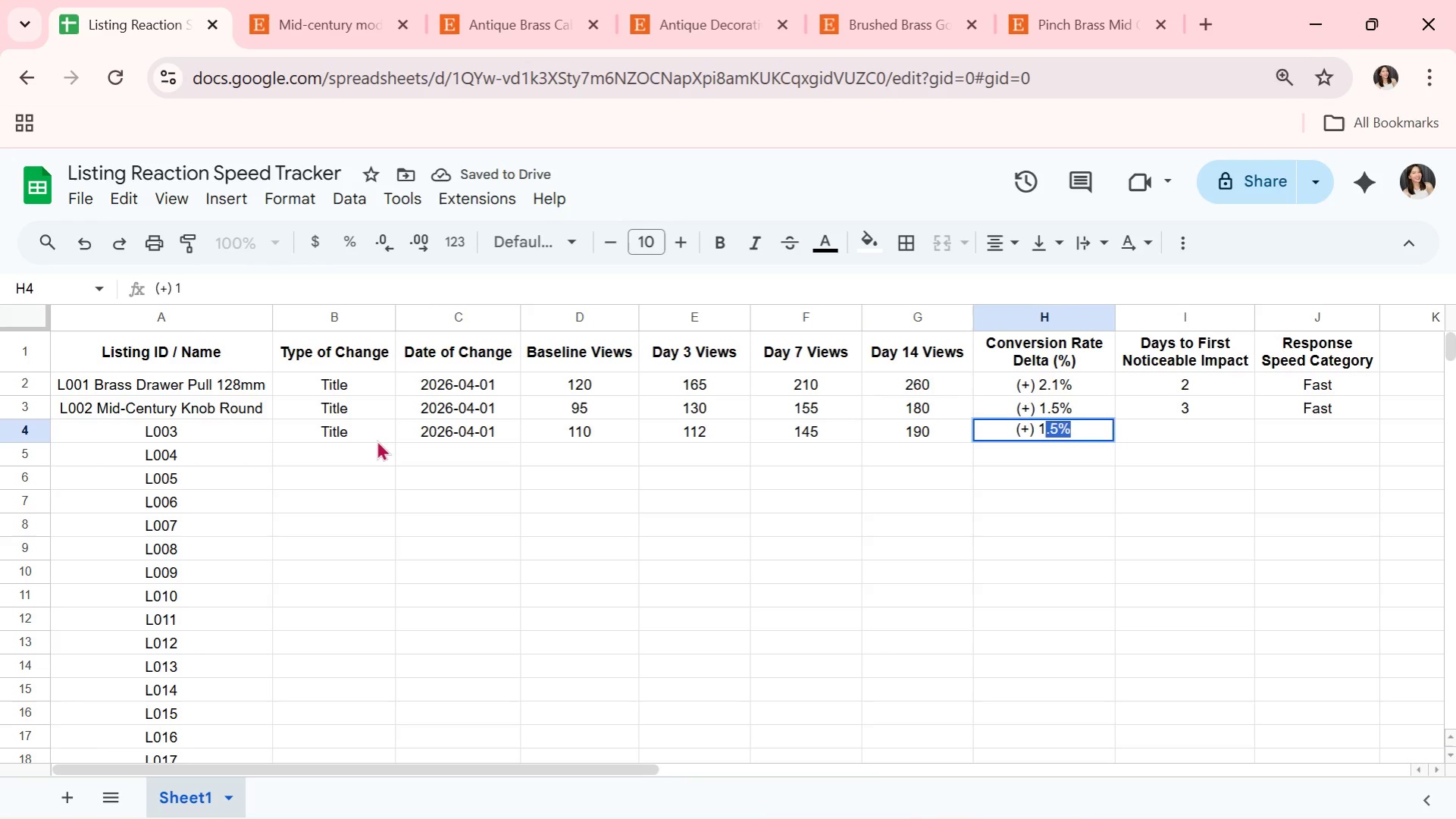 
key(Period)
 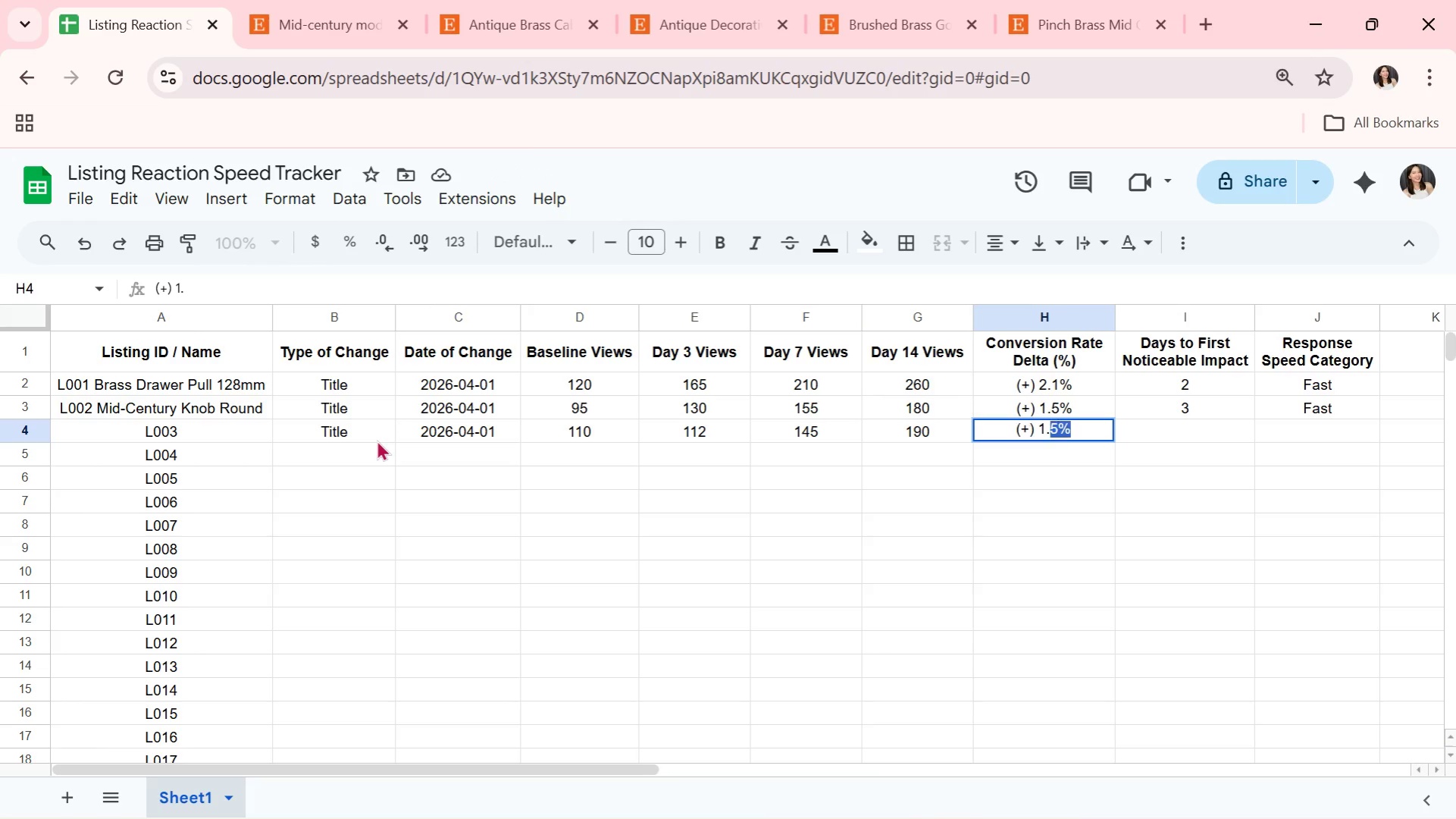 
key(2)
 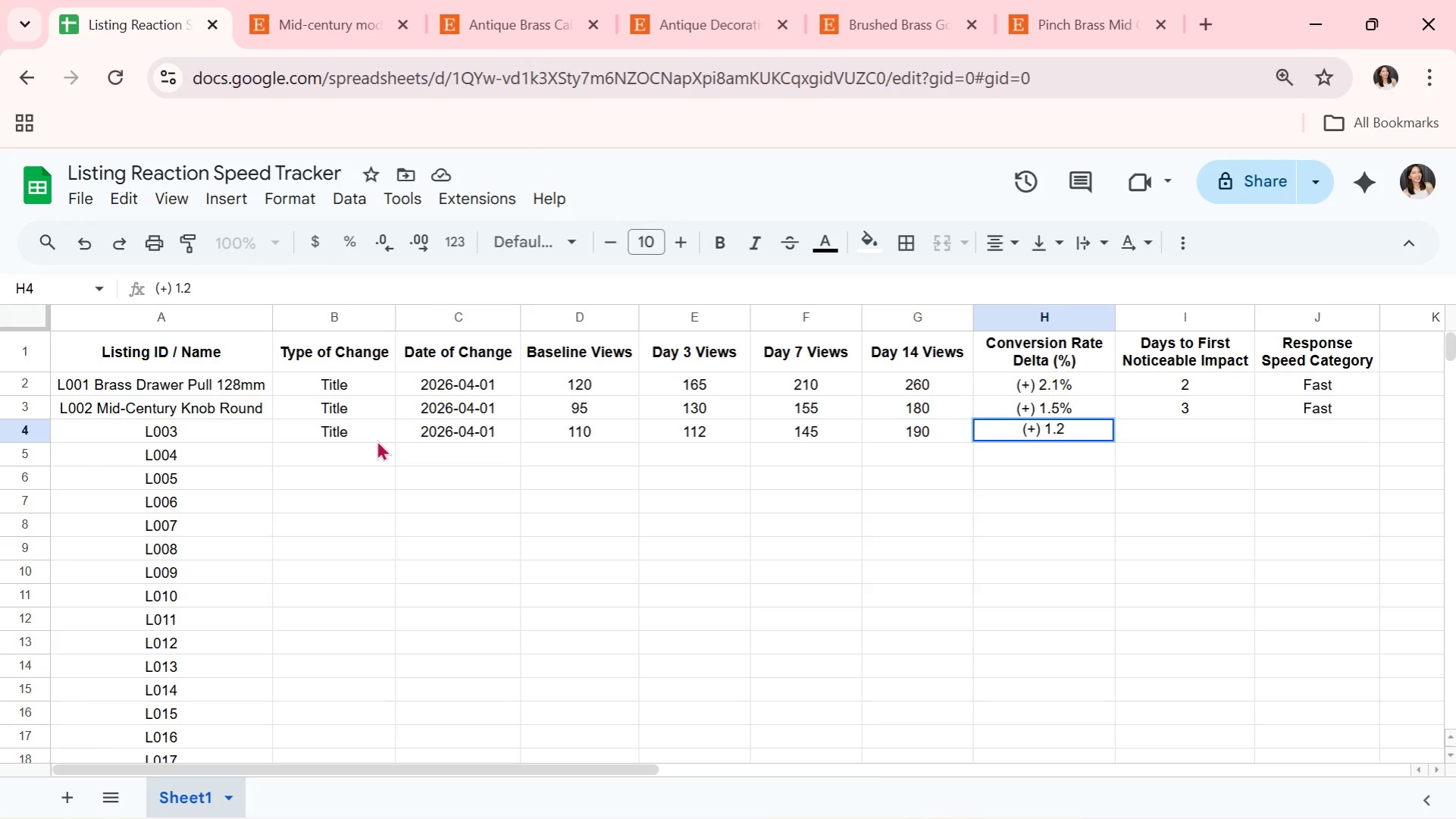 
key(Shift+ShiftLeft)
 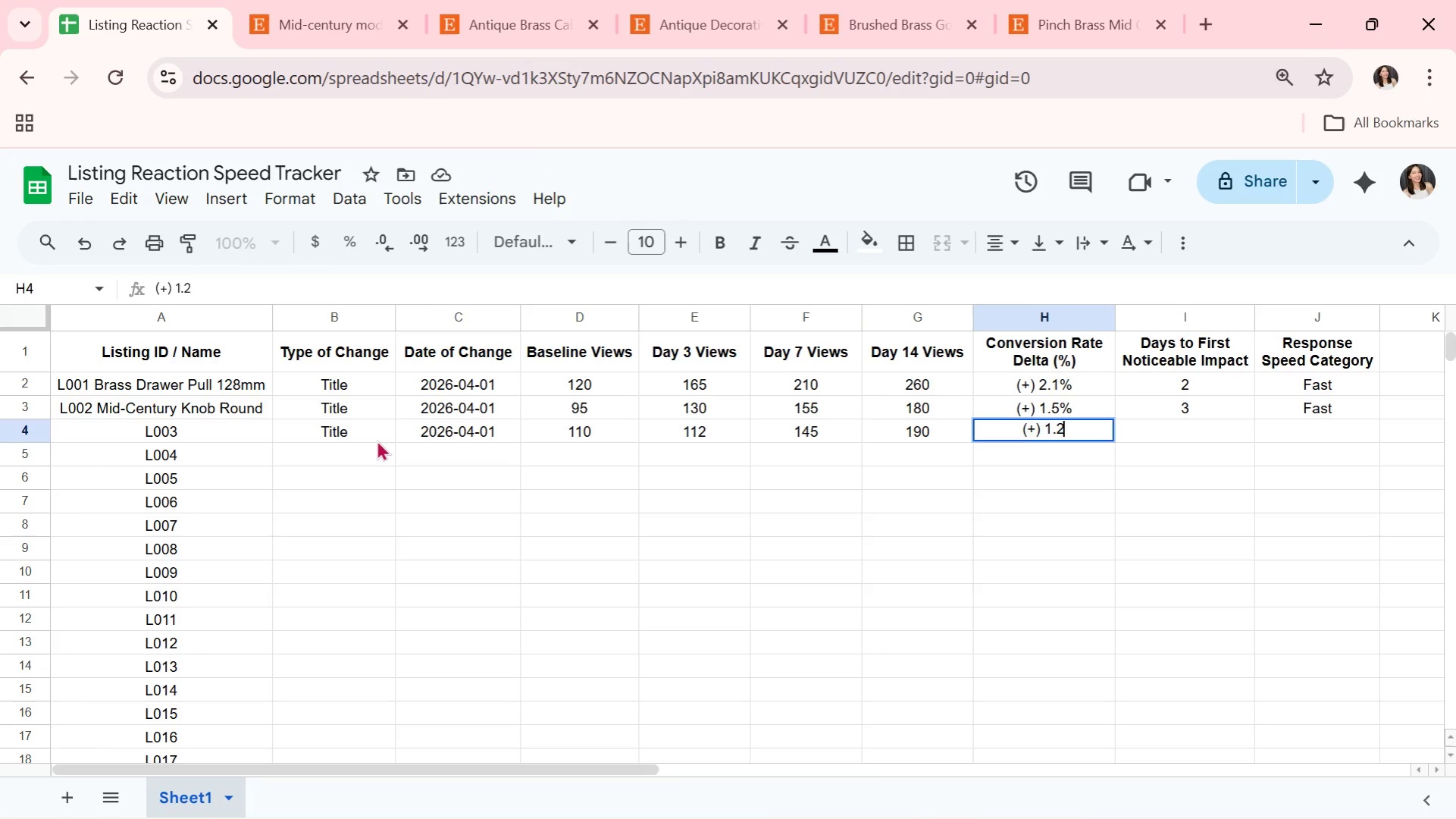 
key(Shift+5)
 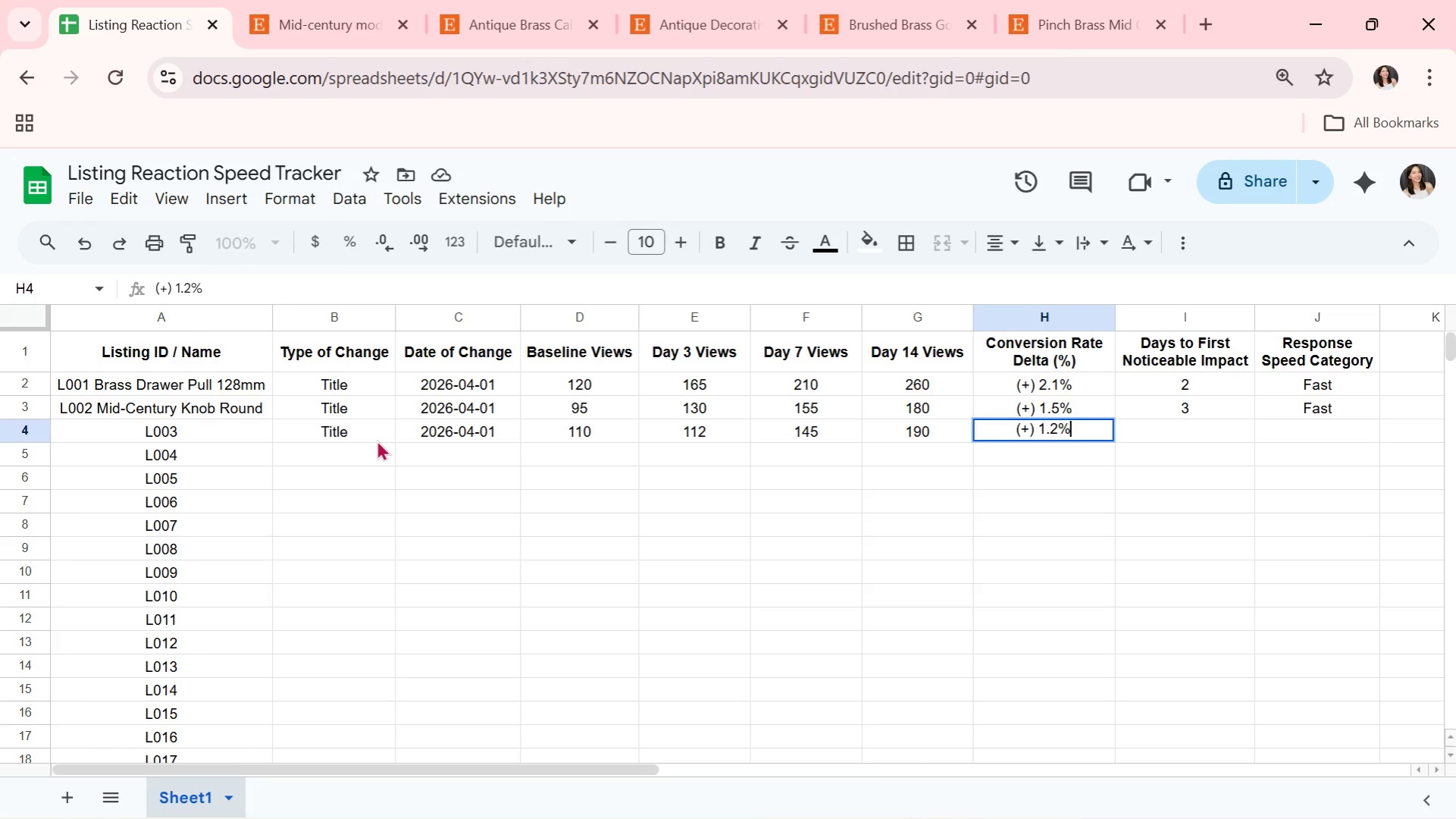 
wait(9.7)
 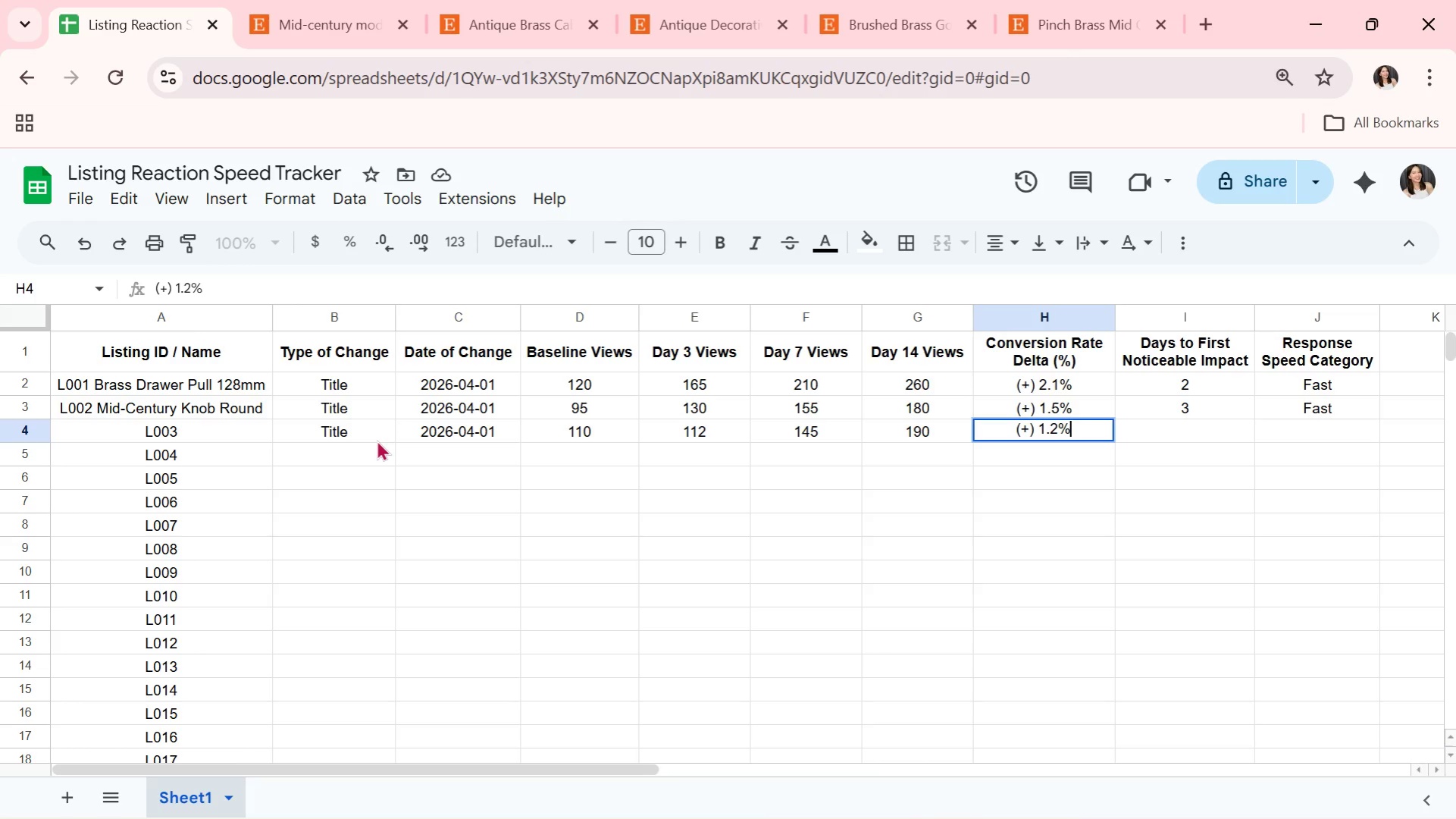 
key(ArrowDown)
 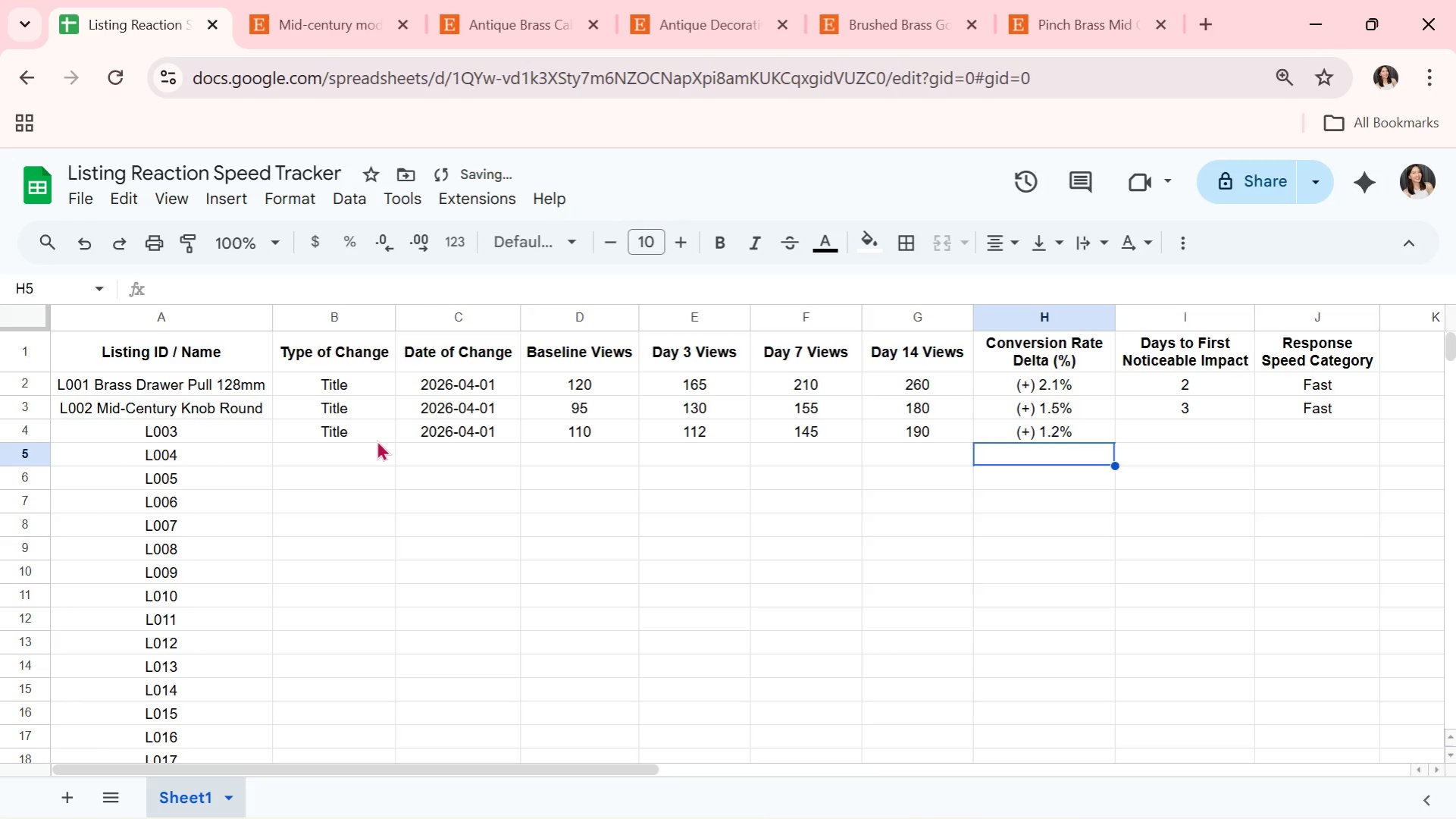 
key(ArrowUp)
 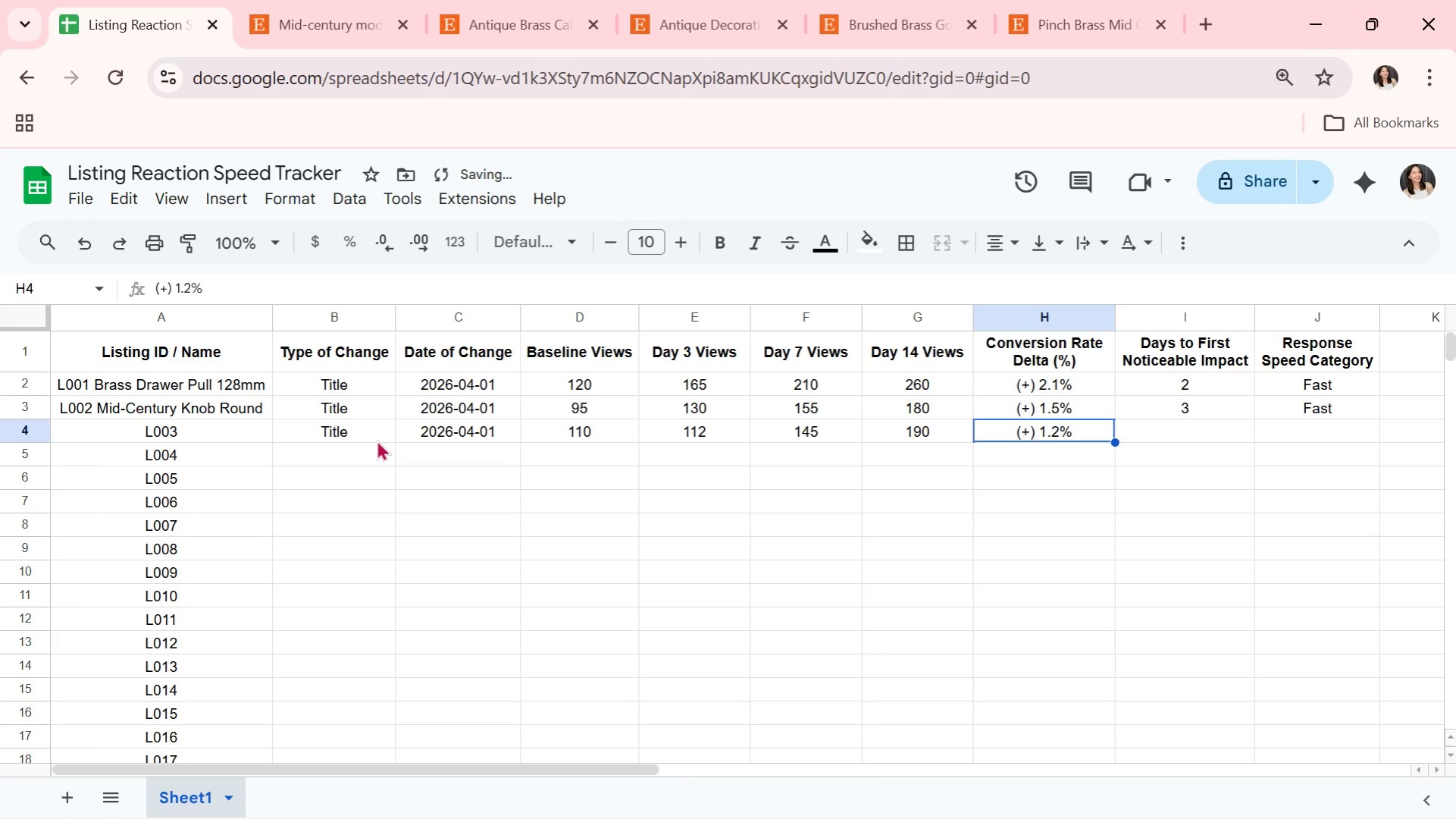 
key(ArrowUp)
 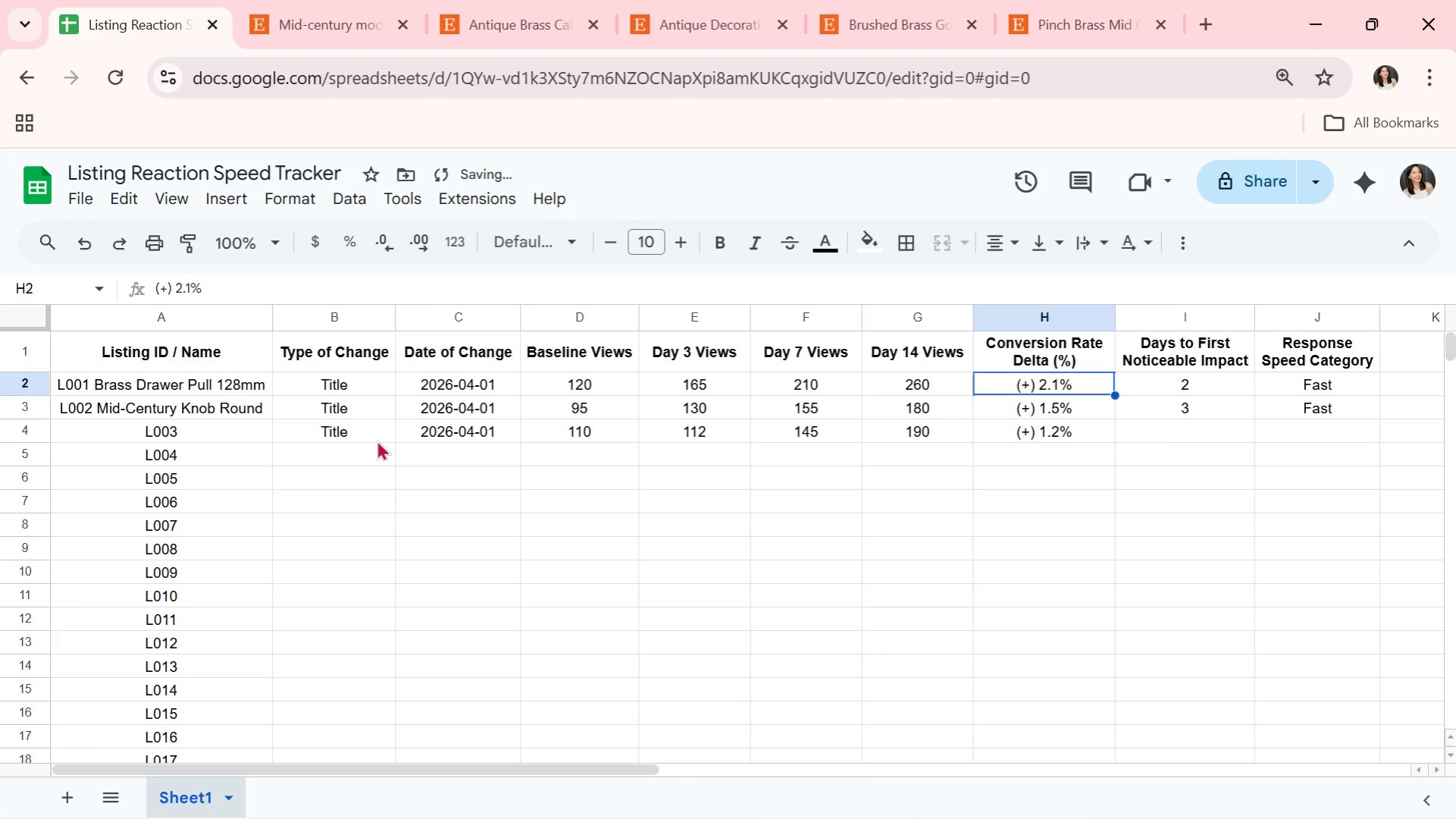 
key(ArrowUp)
 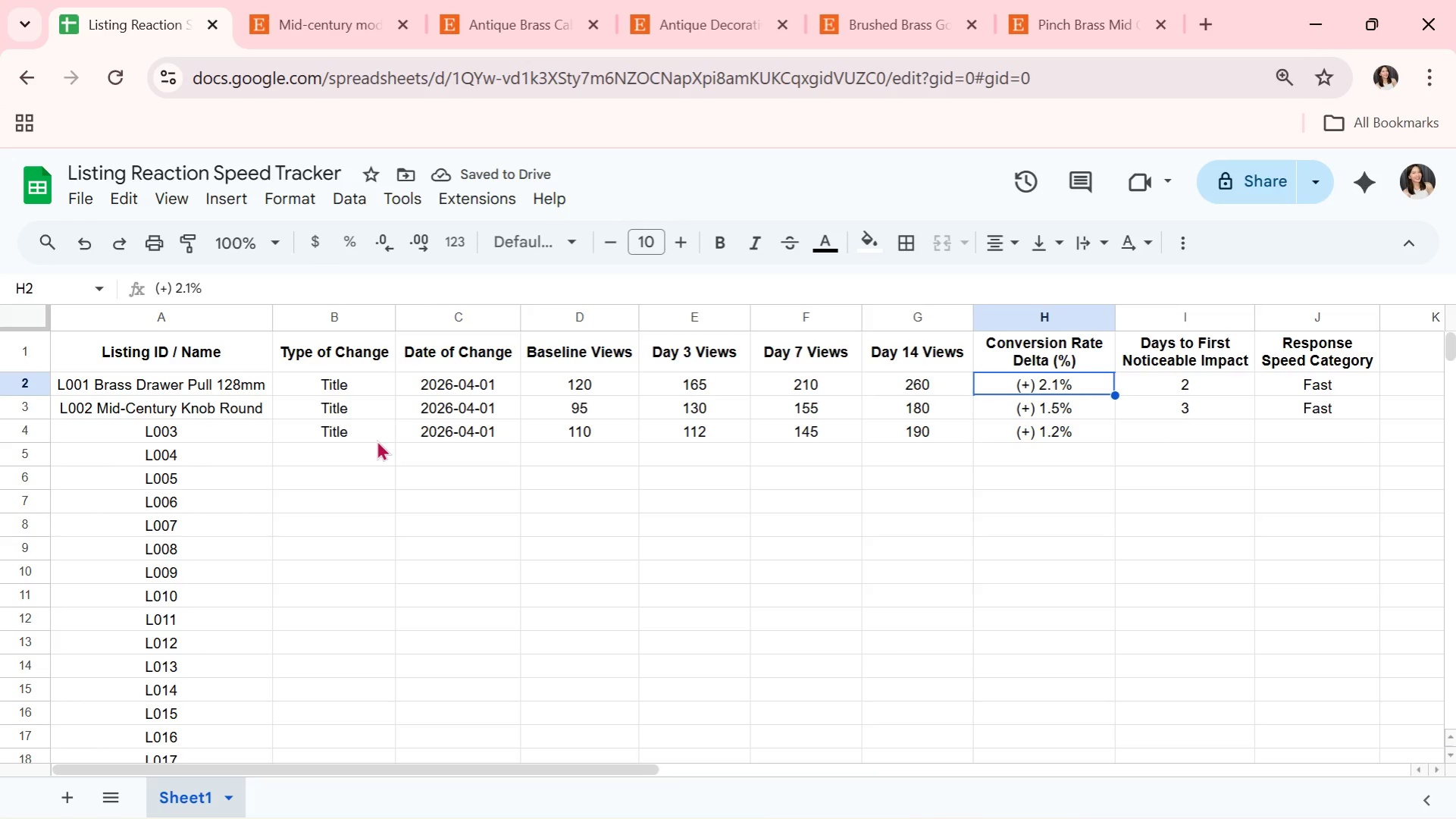 
key(ArrowDown)
 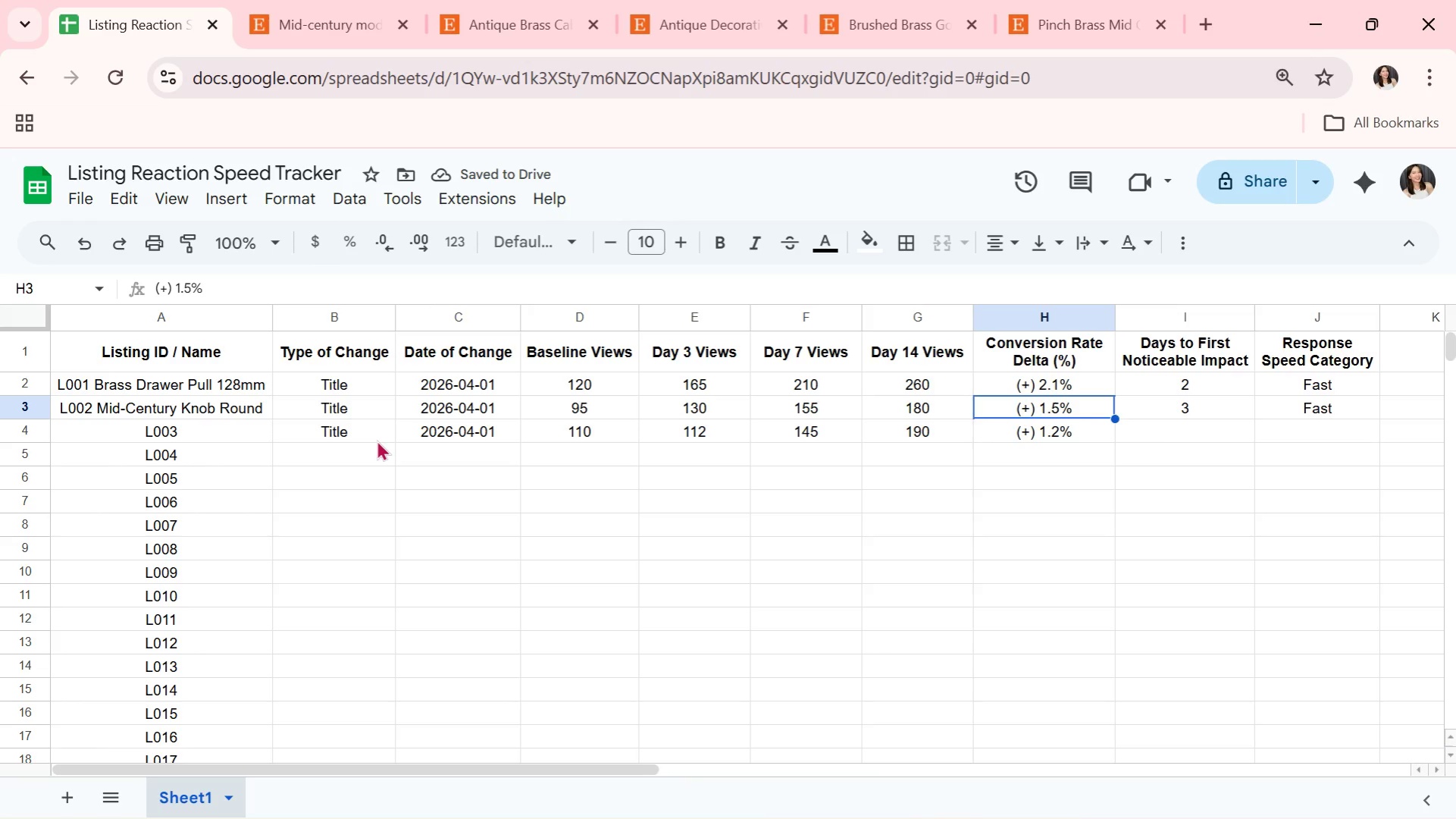 
key(ArrowDown)
 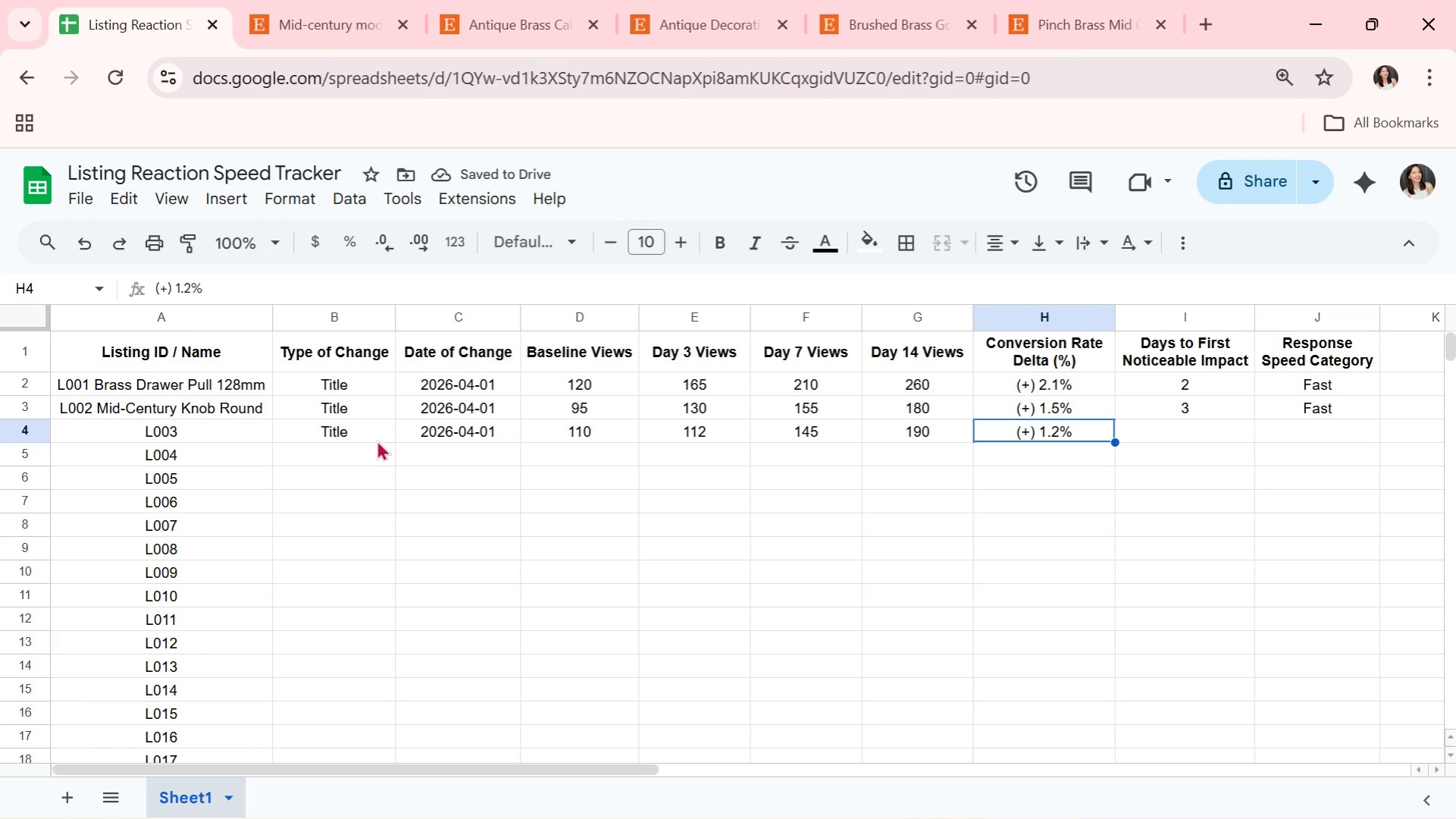 
key(ArrowRight)
 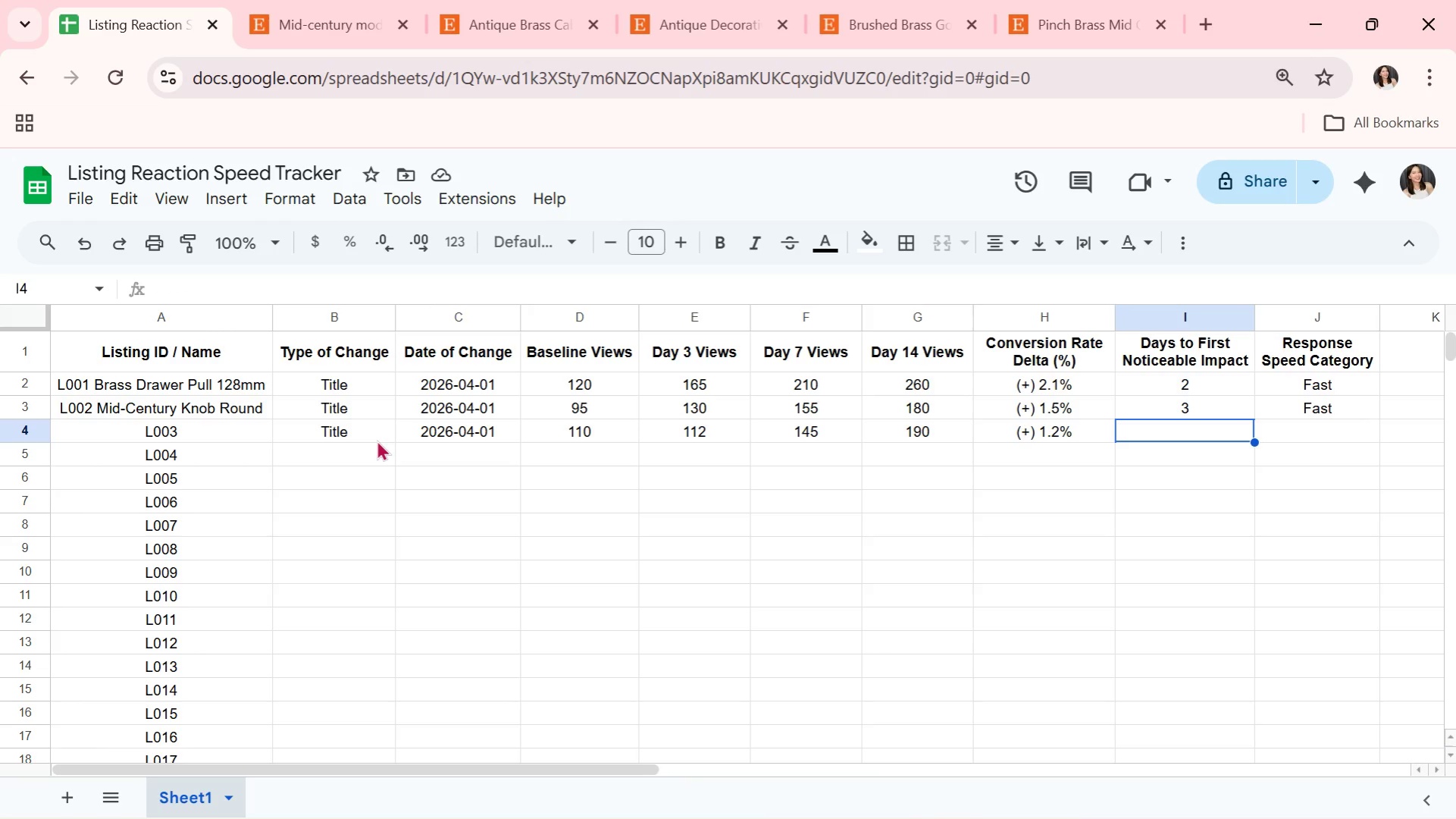 
key(5)
 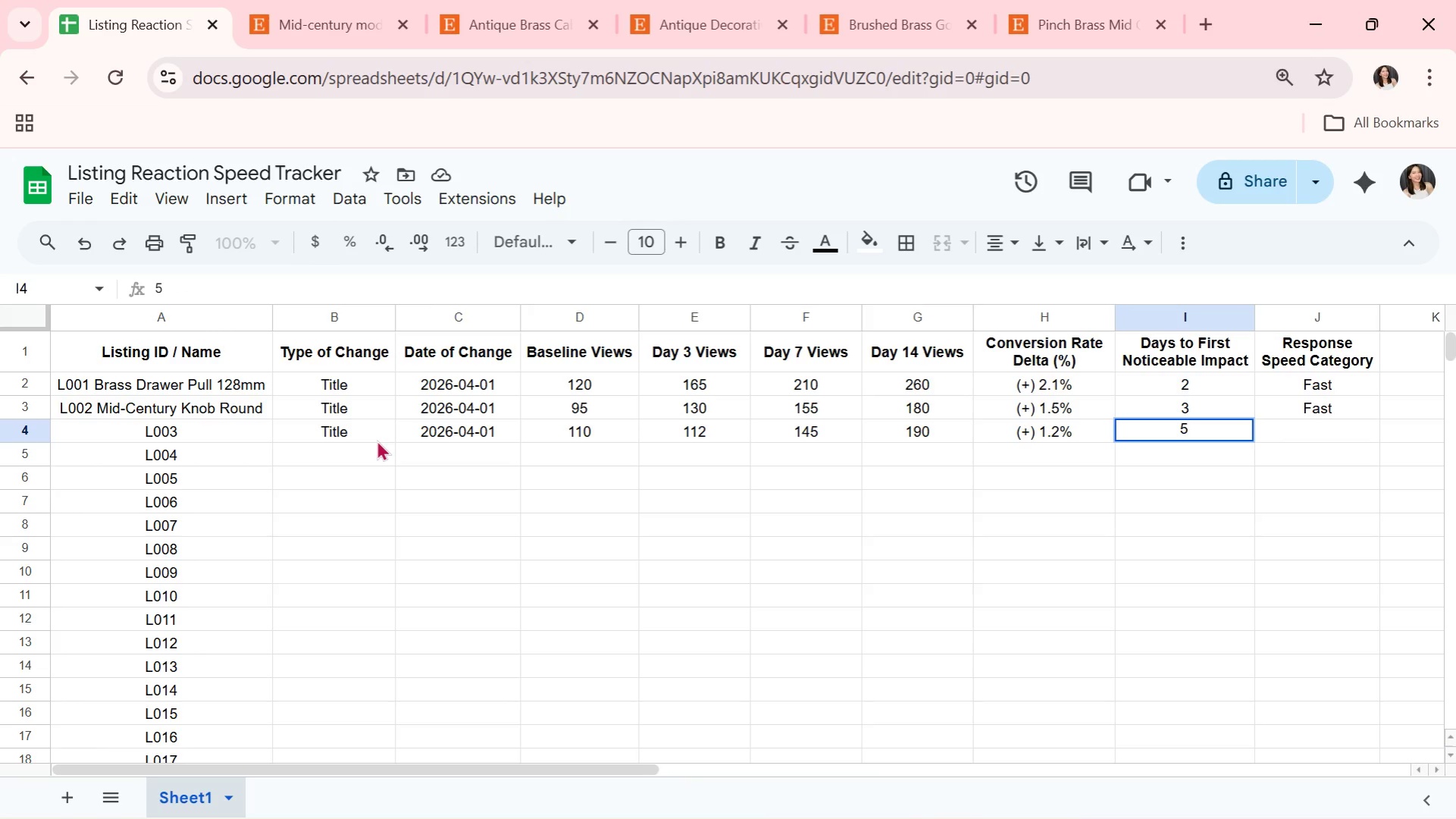 
key(ArrowRight)
 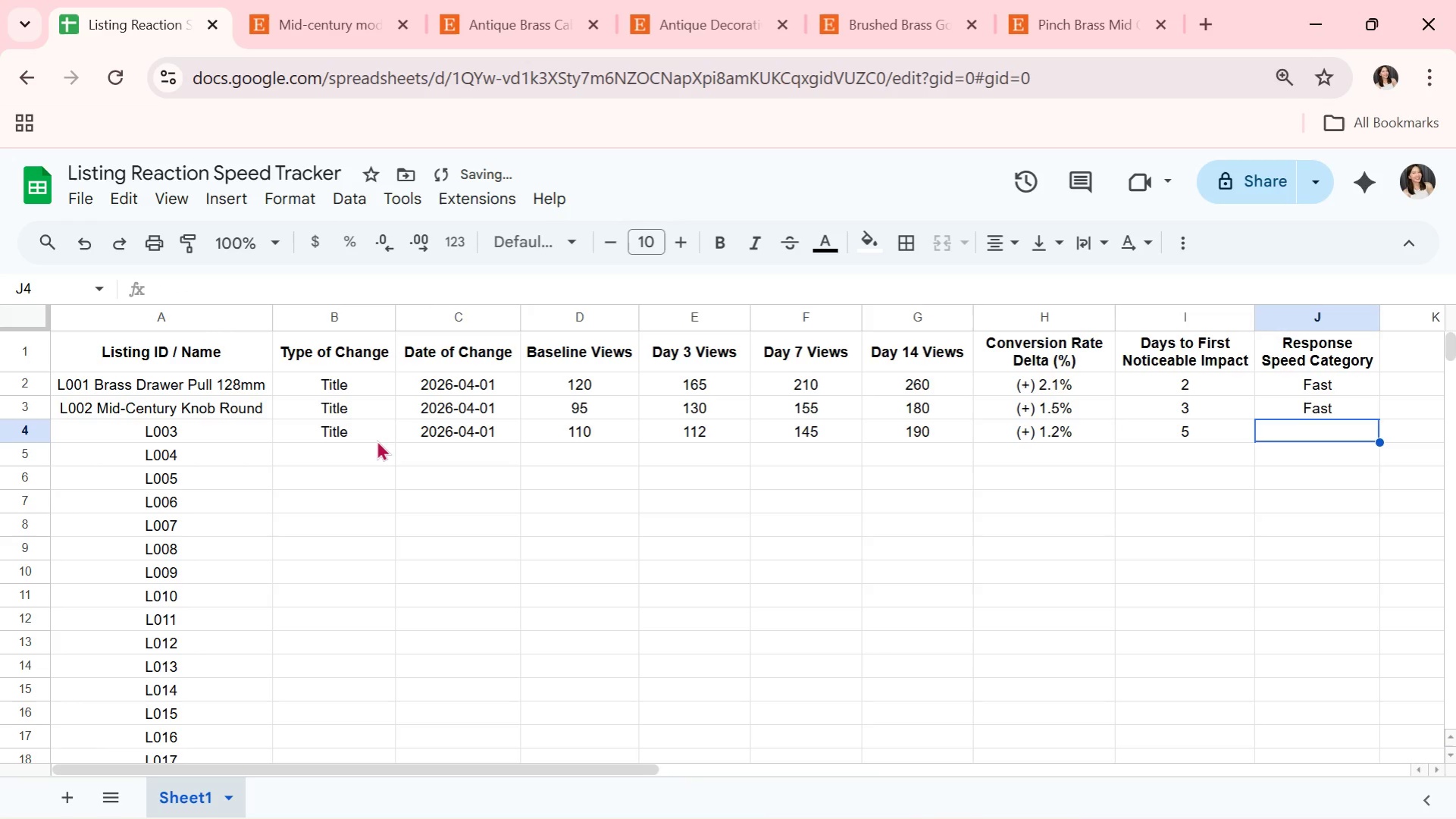 
type(Moderate)
 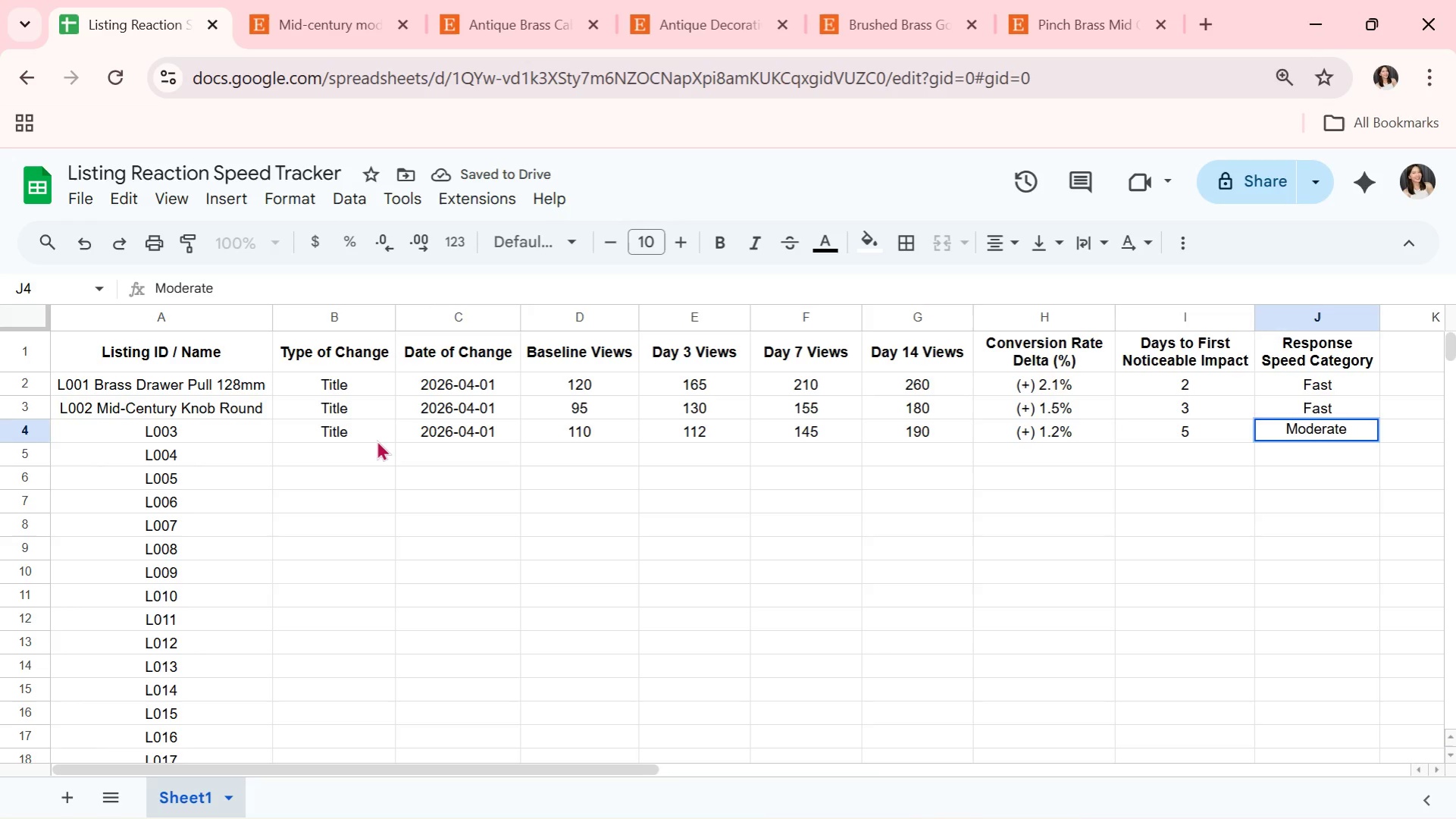 
key(Enter)
 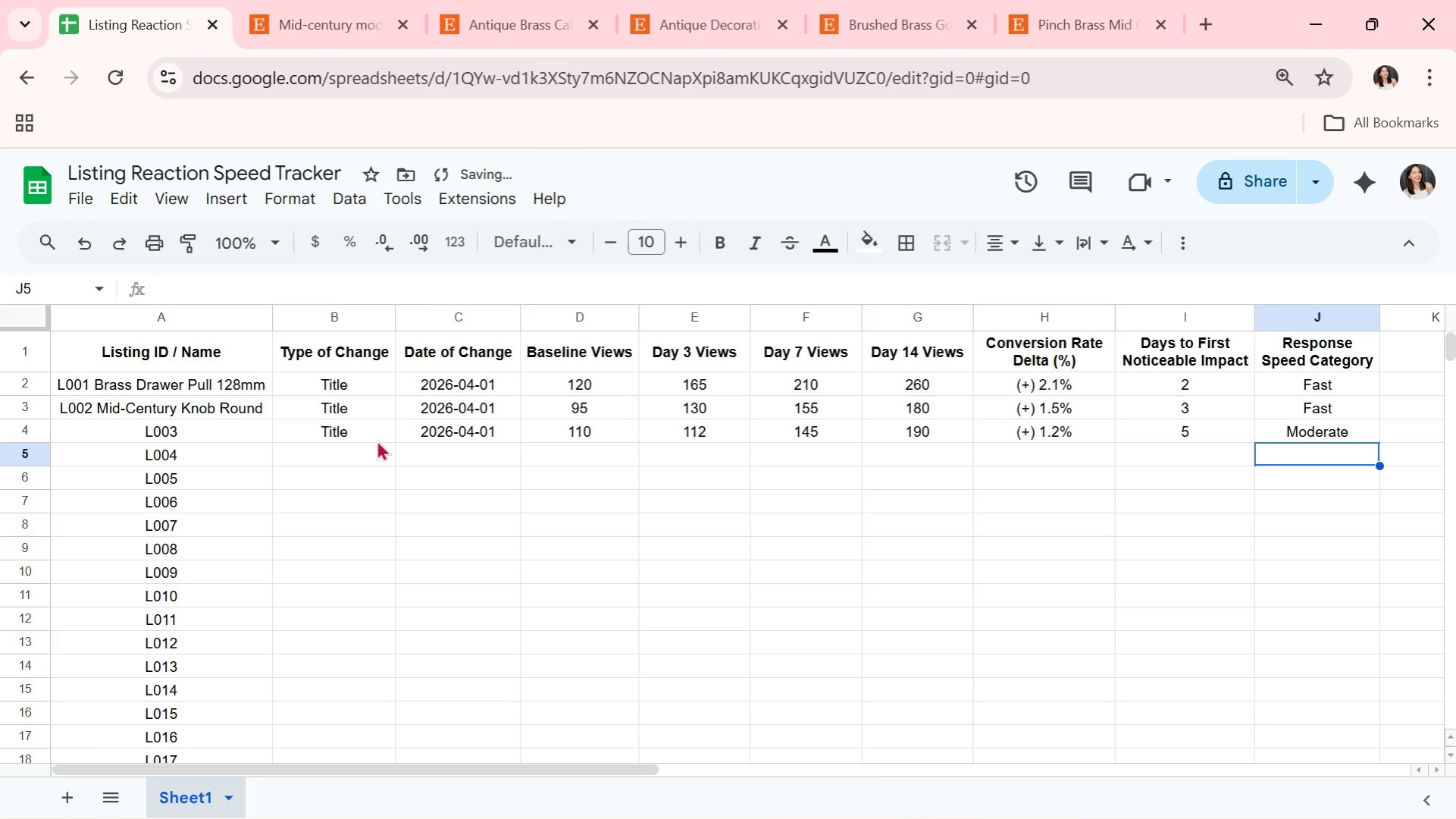 
key(ArrowLeft)
 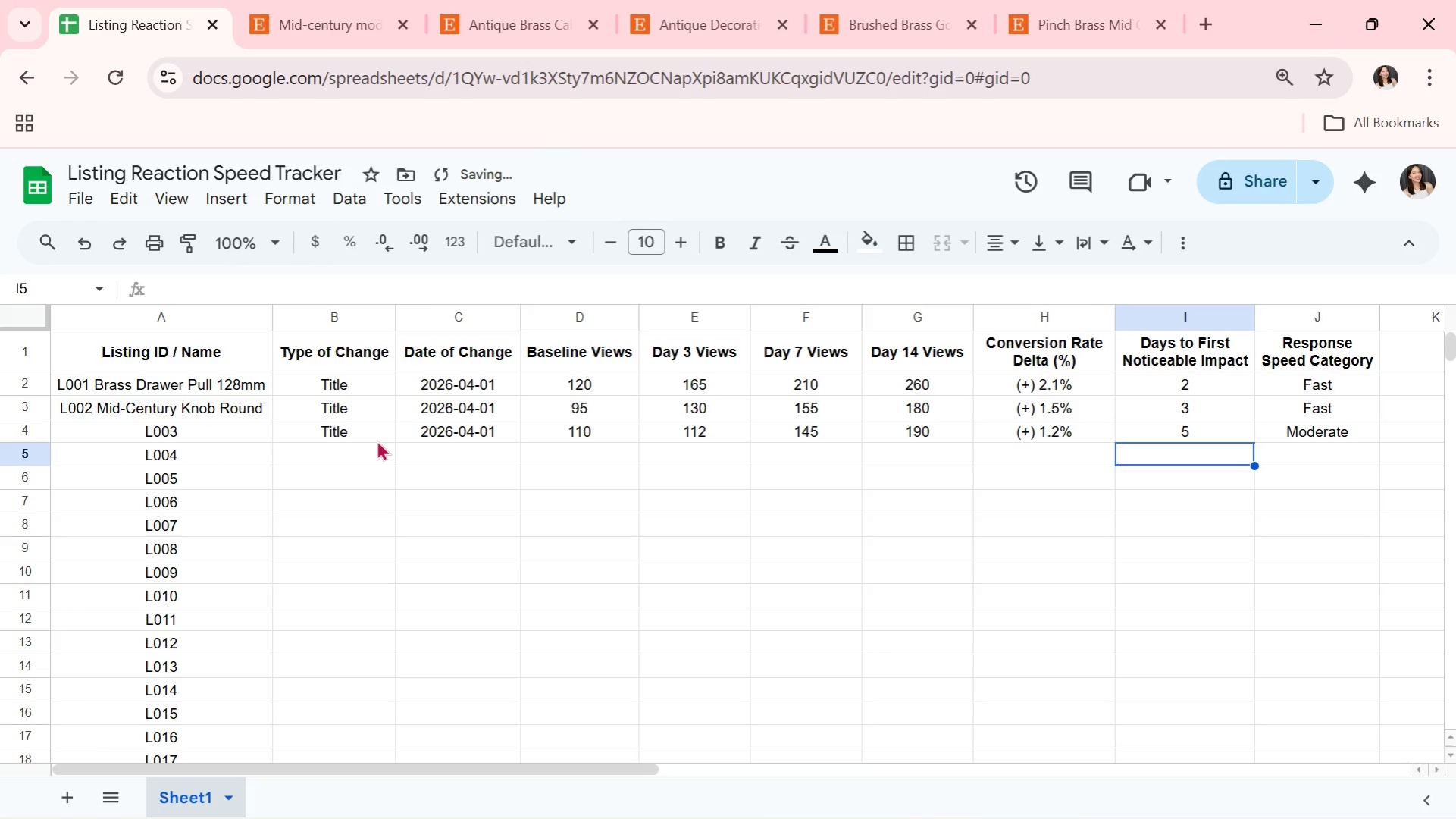 
key(ArrowLeft)
 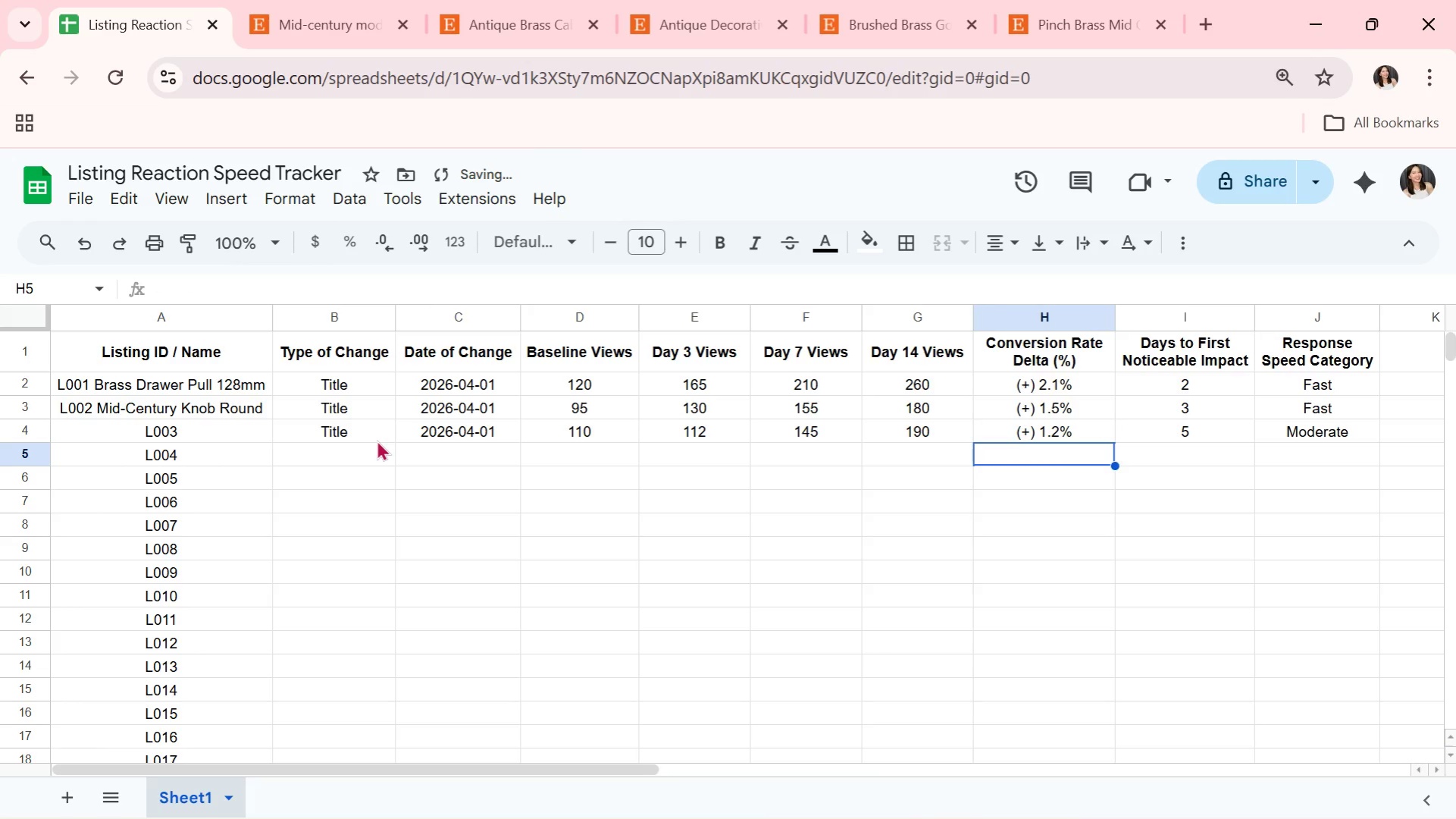 
key(ArrowLeft)
 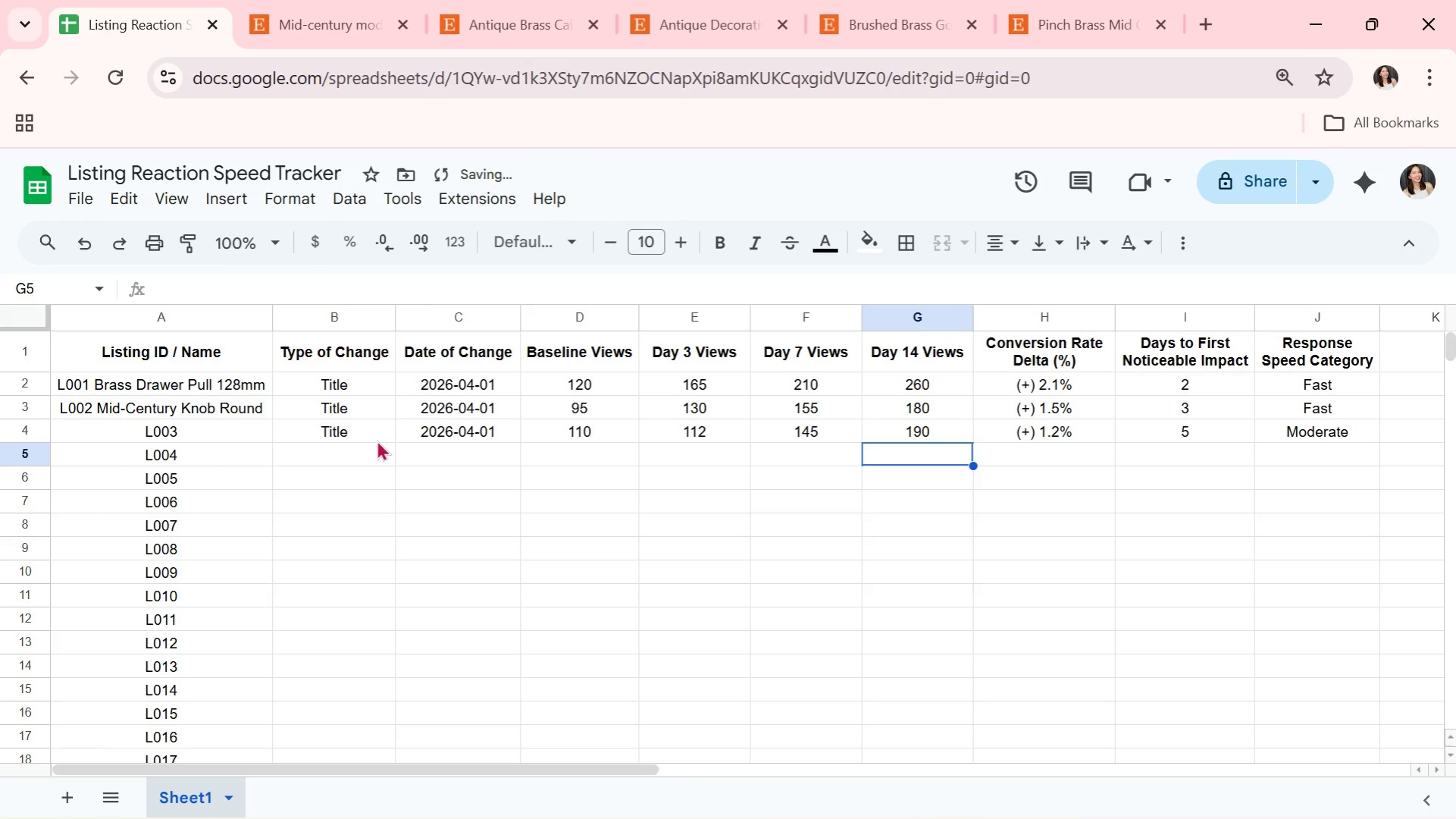 
key(ArrowLeft)
 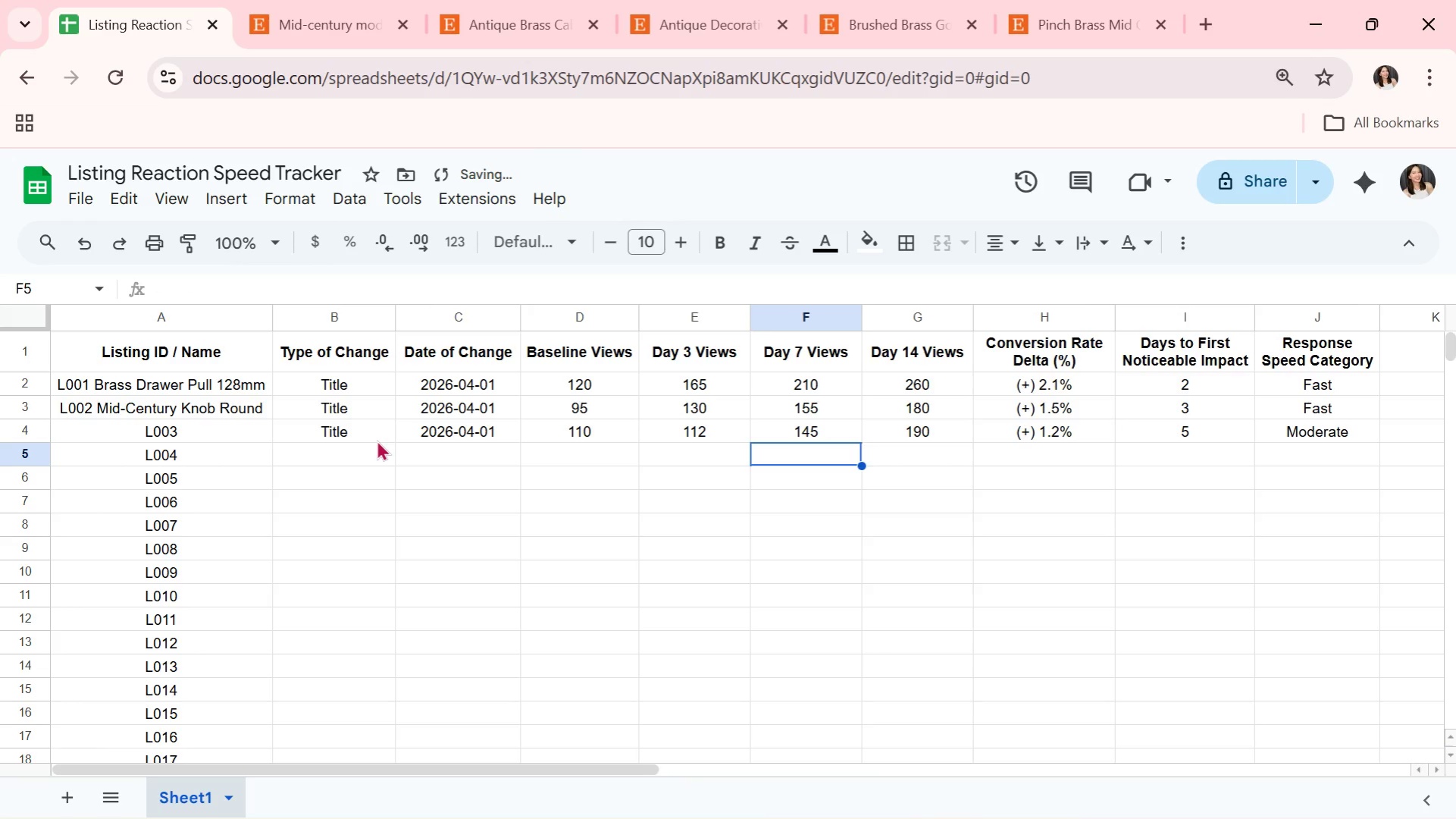 
key(ArrowLeft)
 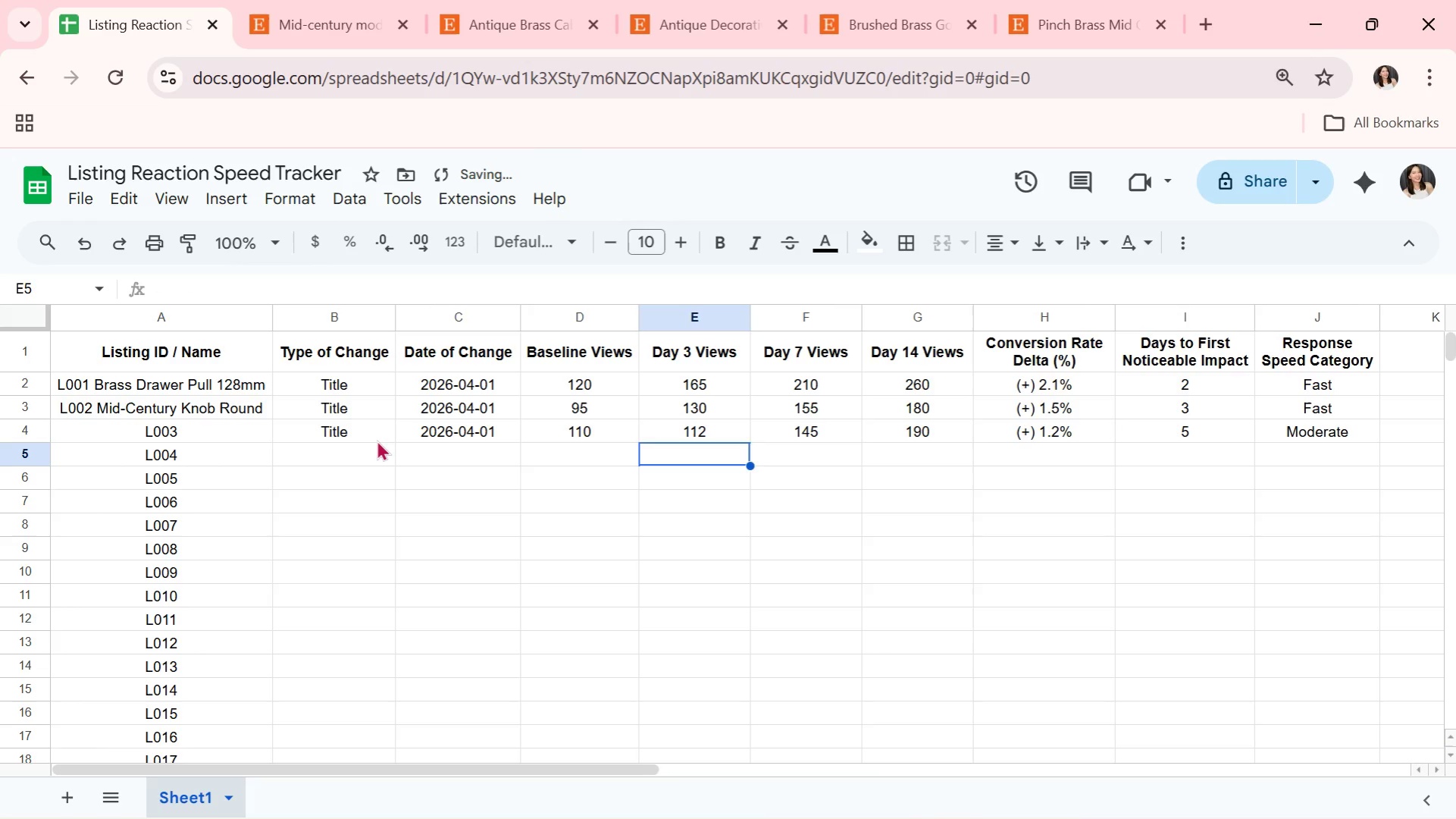 
key(ArrowLeft)
 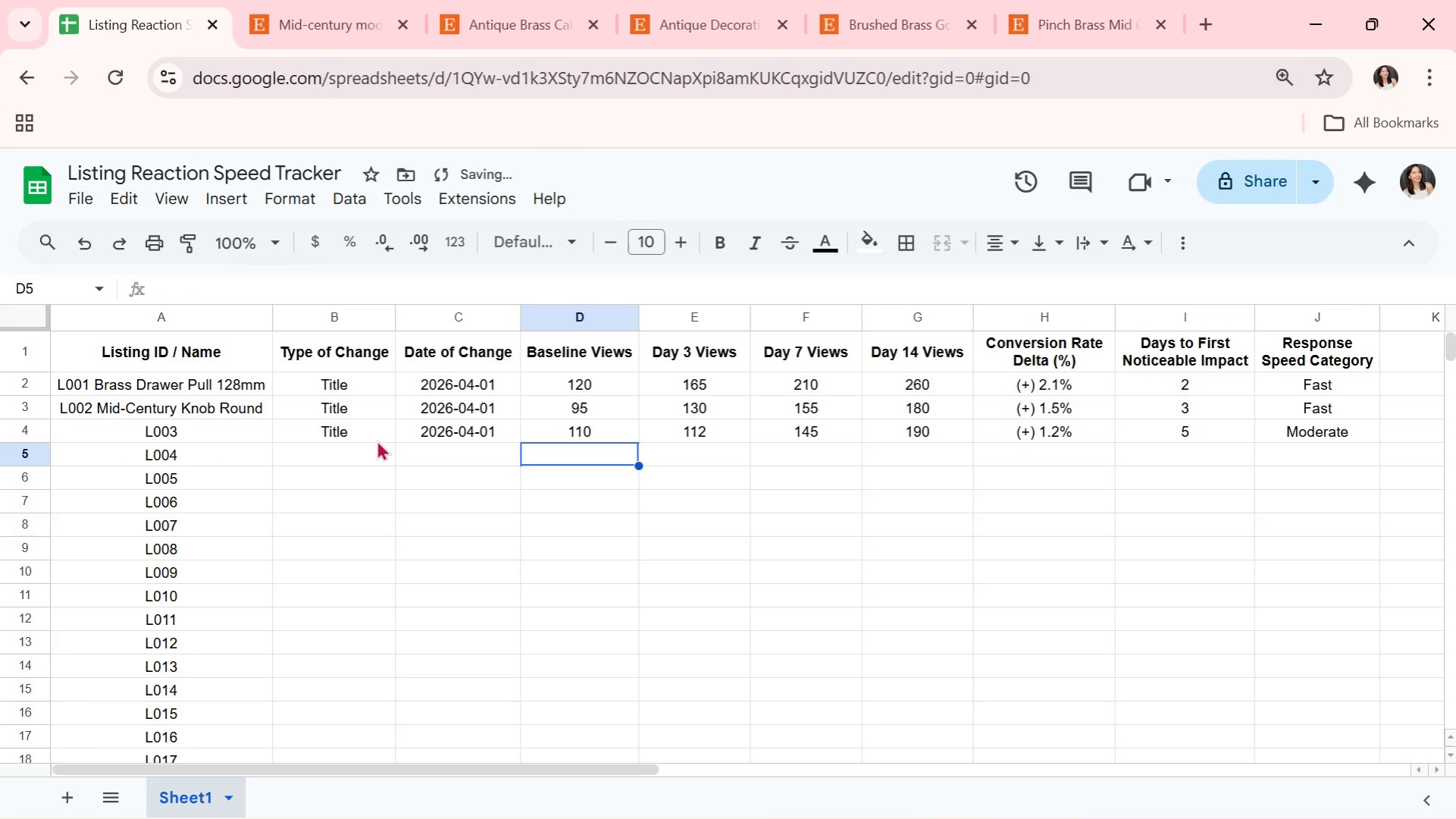 
key(ArrowLeft)
 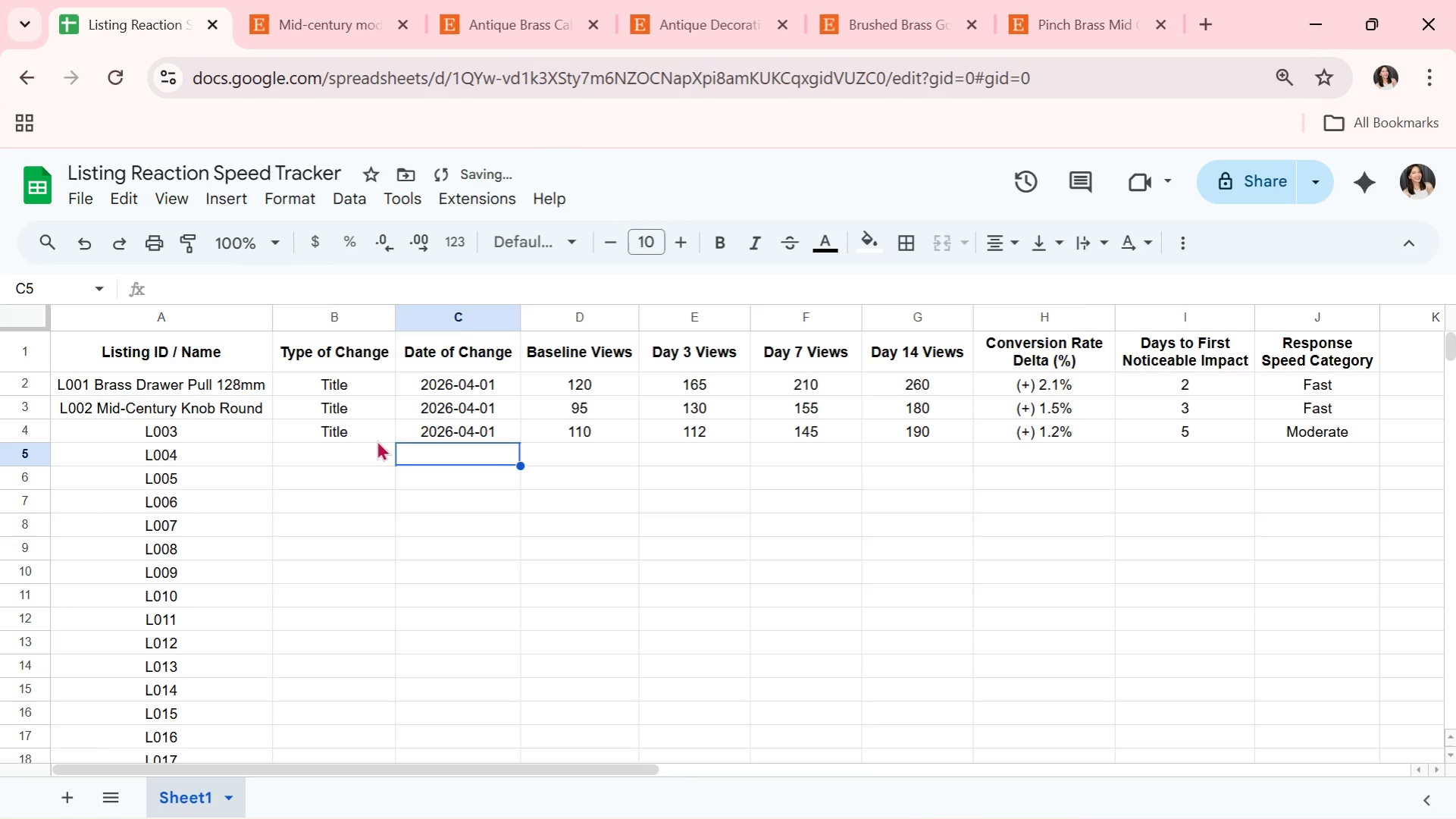 
key(ArrowLeft)
 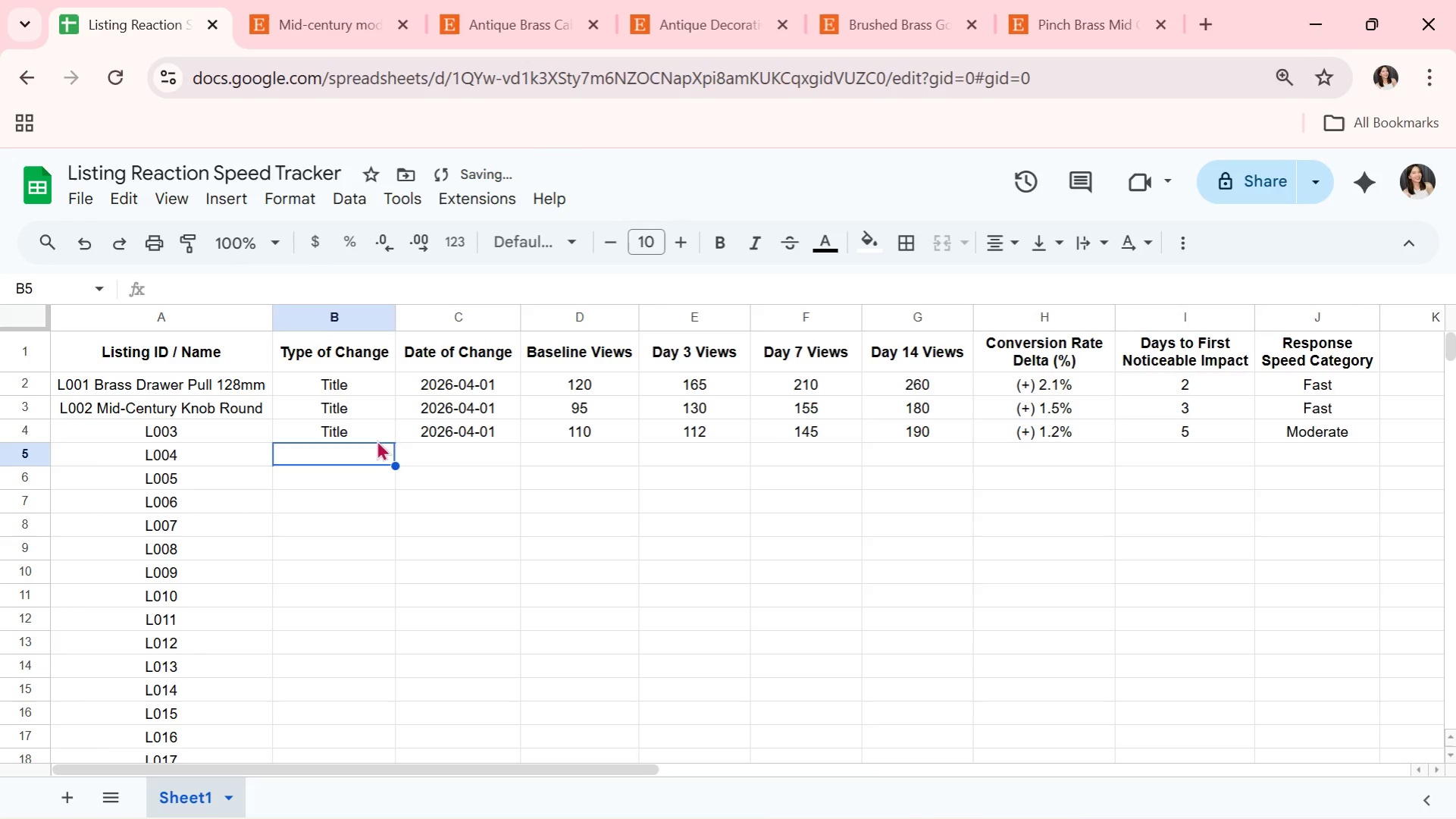 
key(ArrowLeft)
 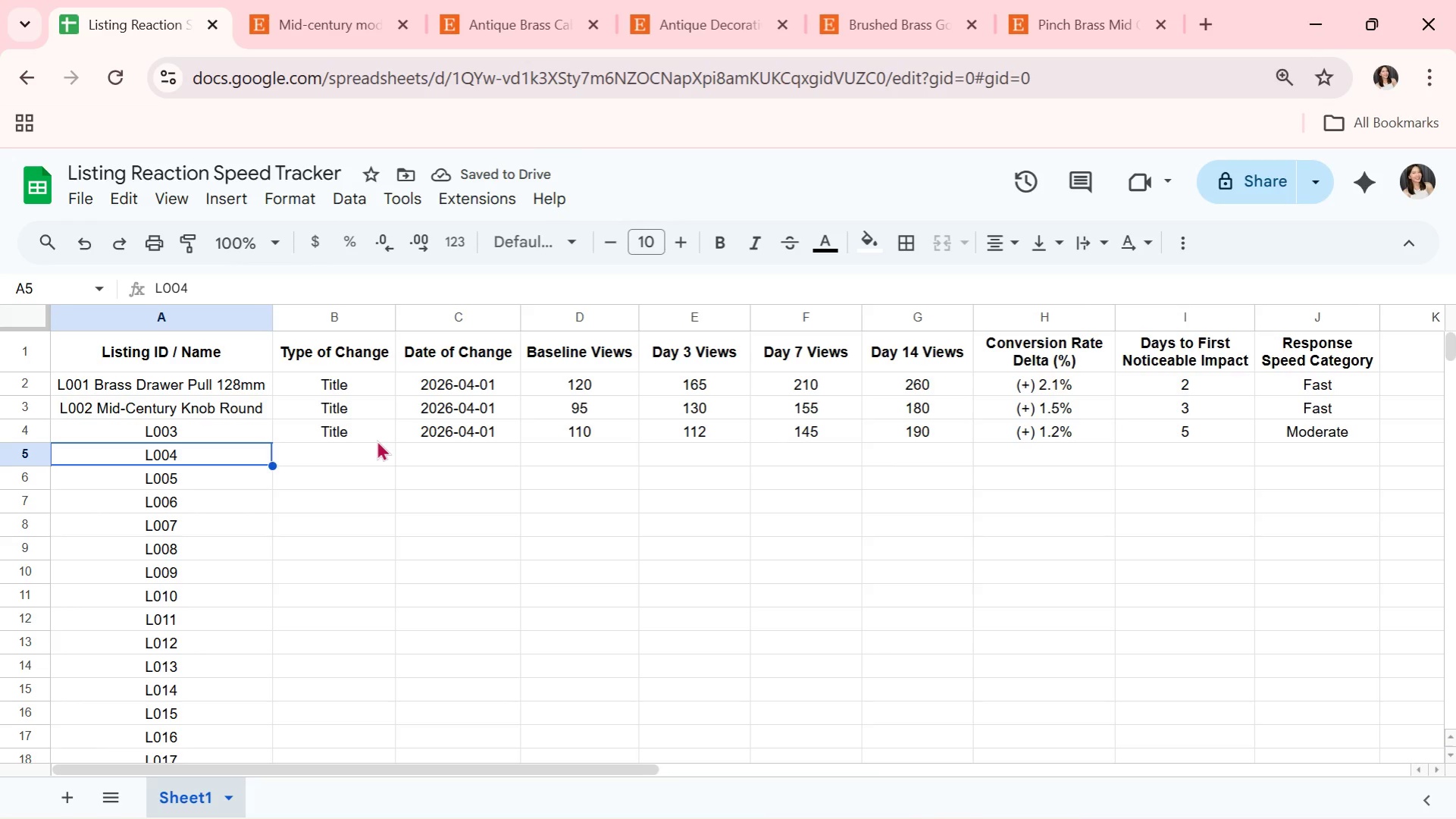 
key(ArrowUp)
 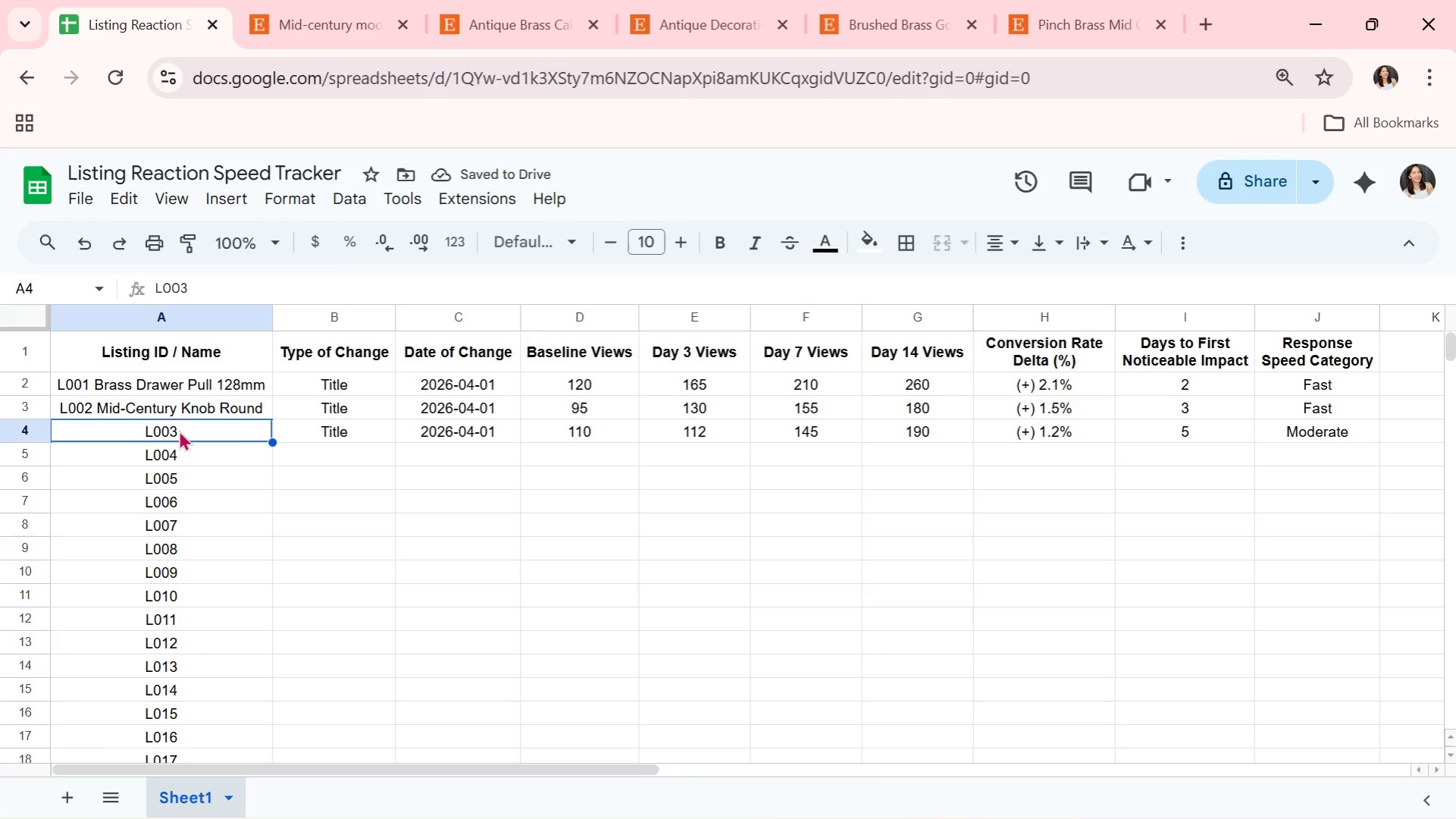 
left_click([189, 425])
 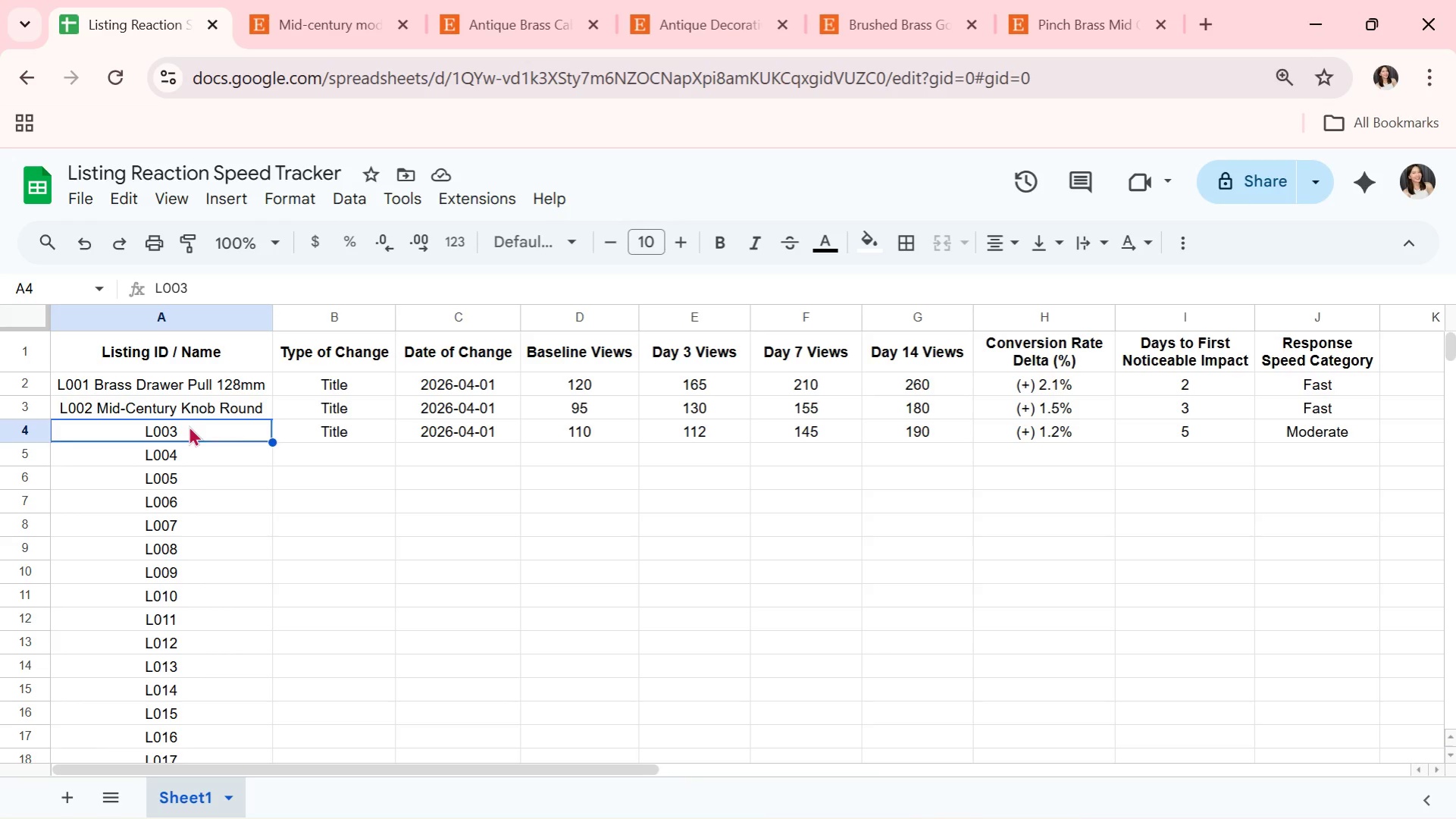 
double_click([189, 425])
 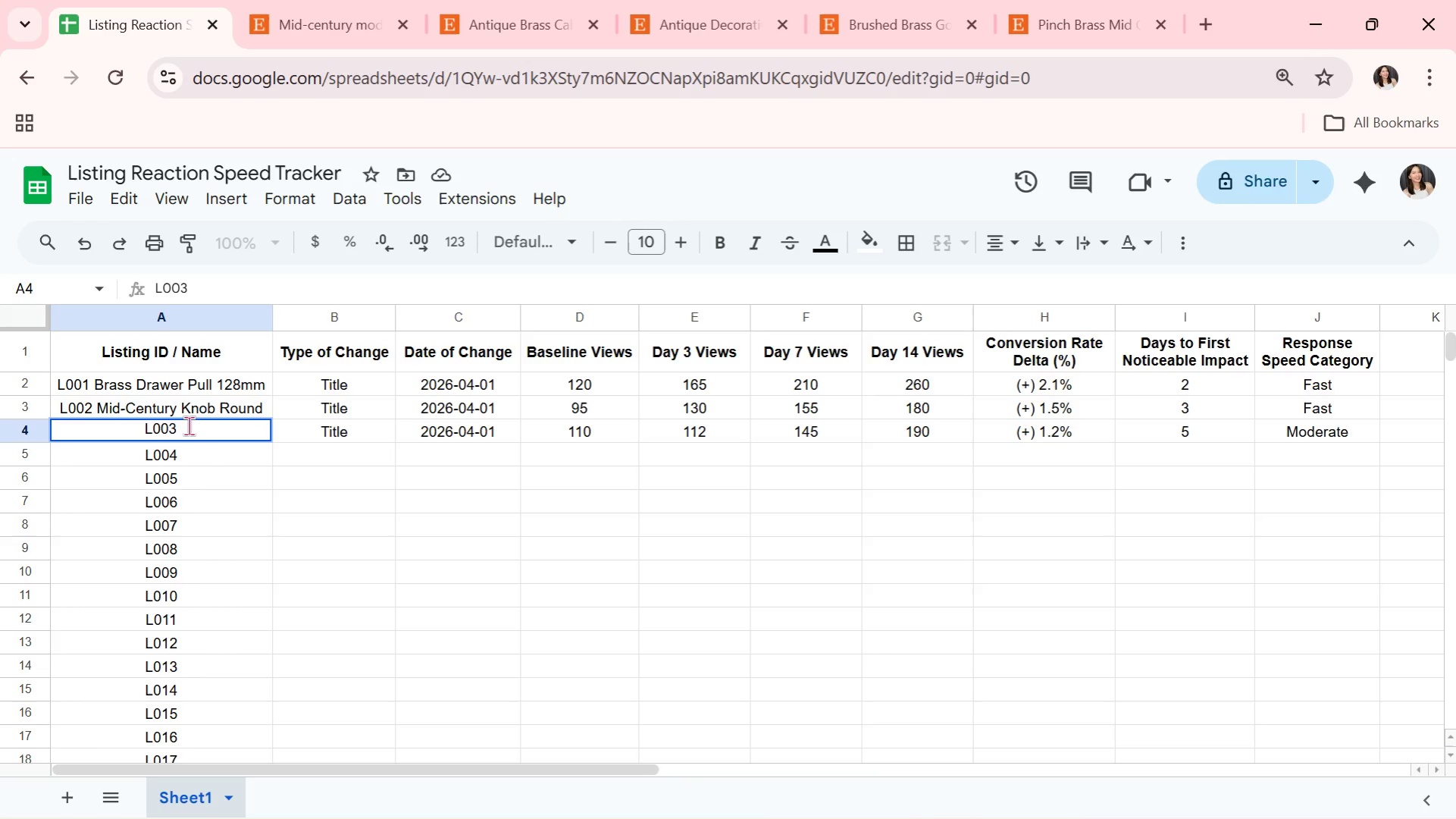 
type( Antique Brass Handle)
 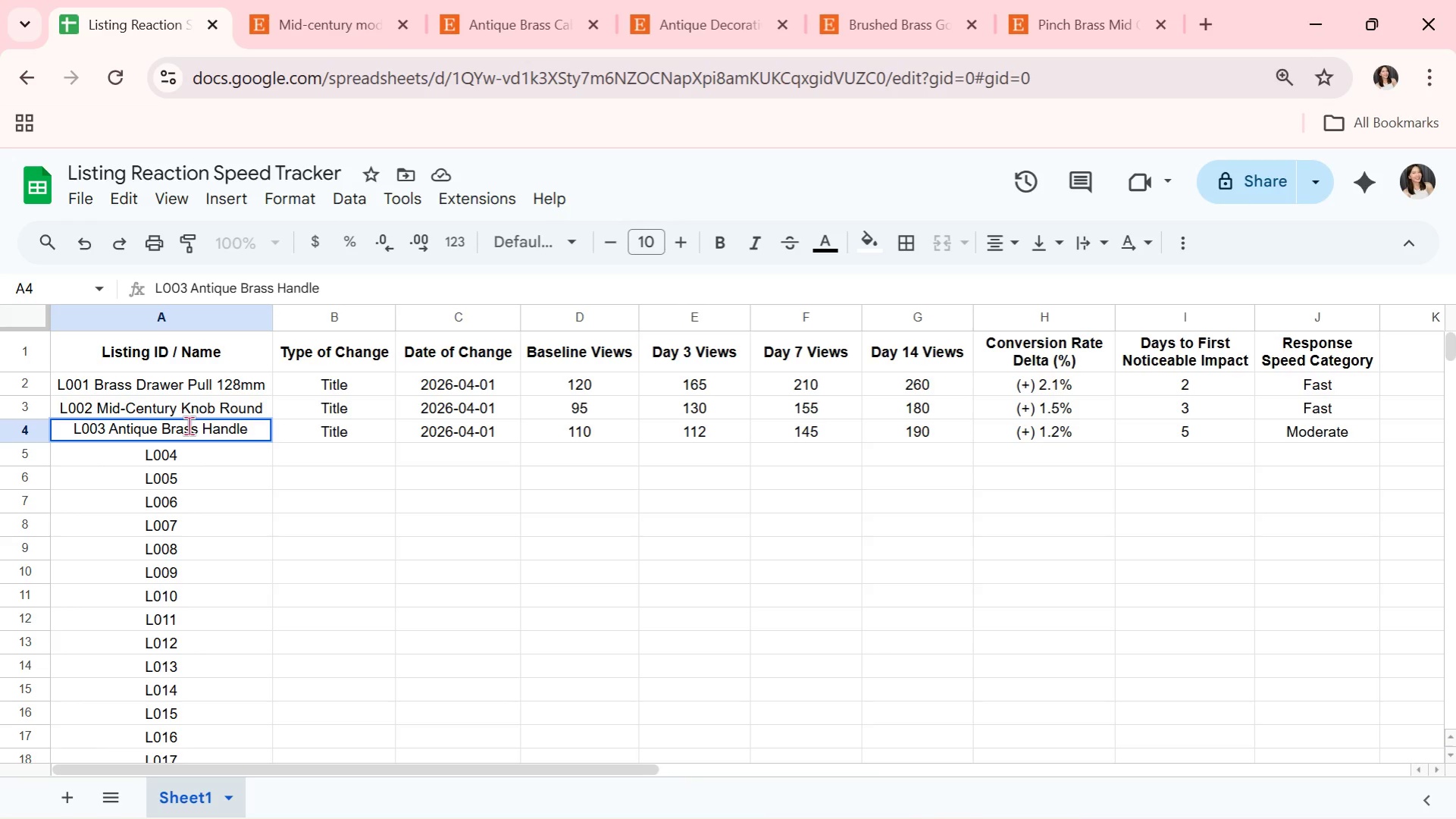 
key(Enter)
 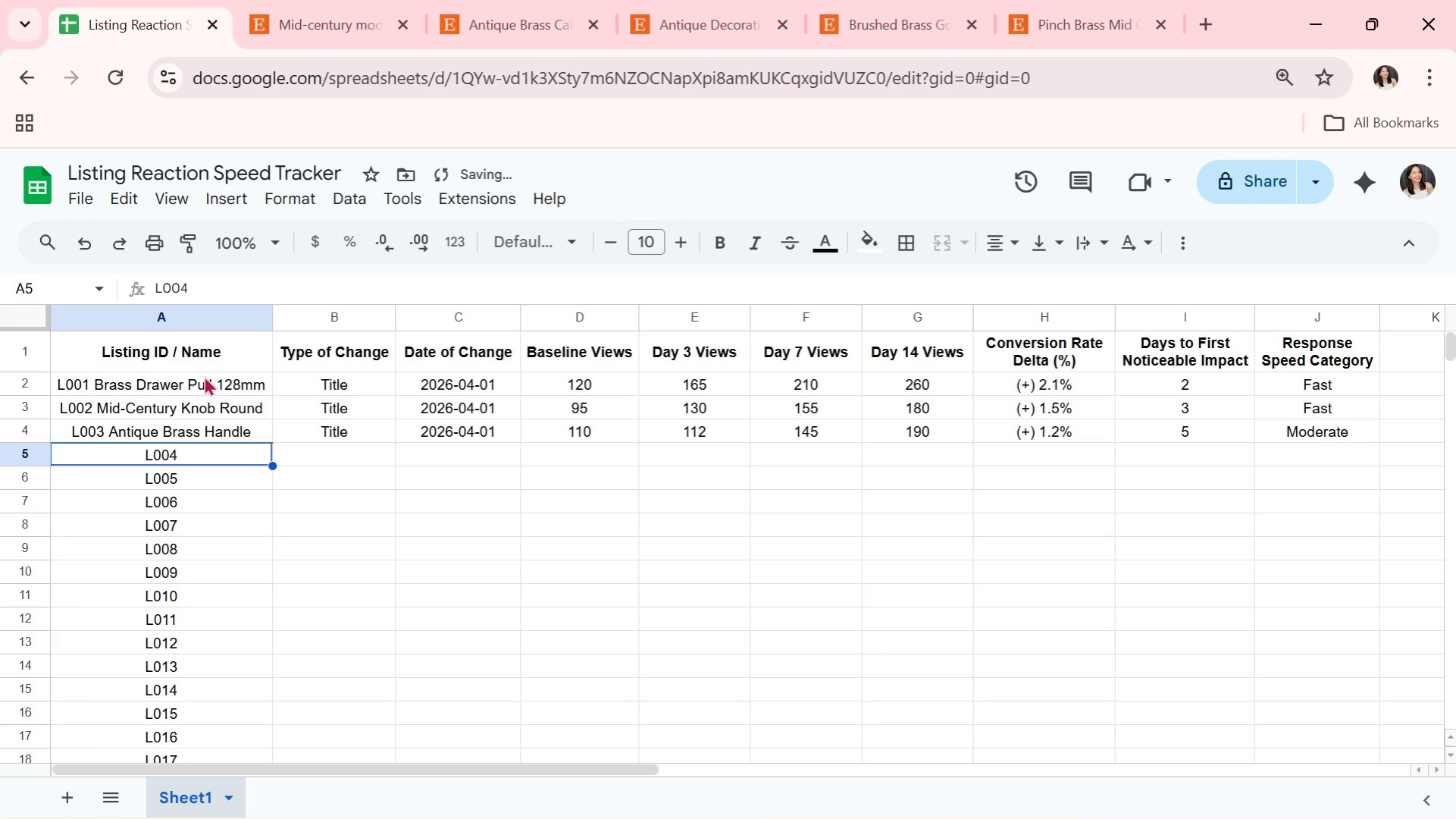 
left_click([181, 315])
 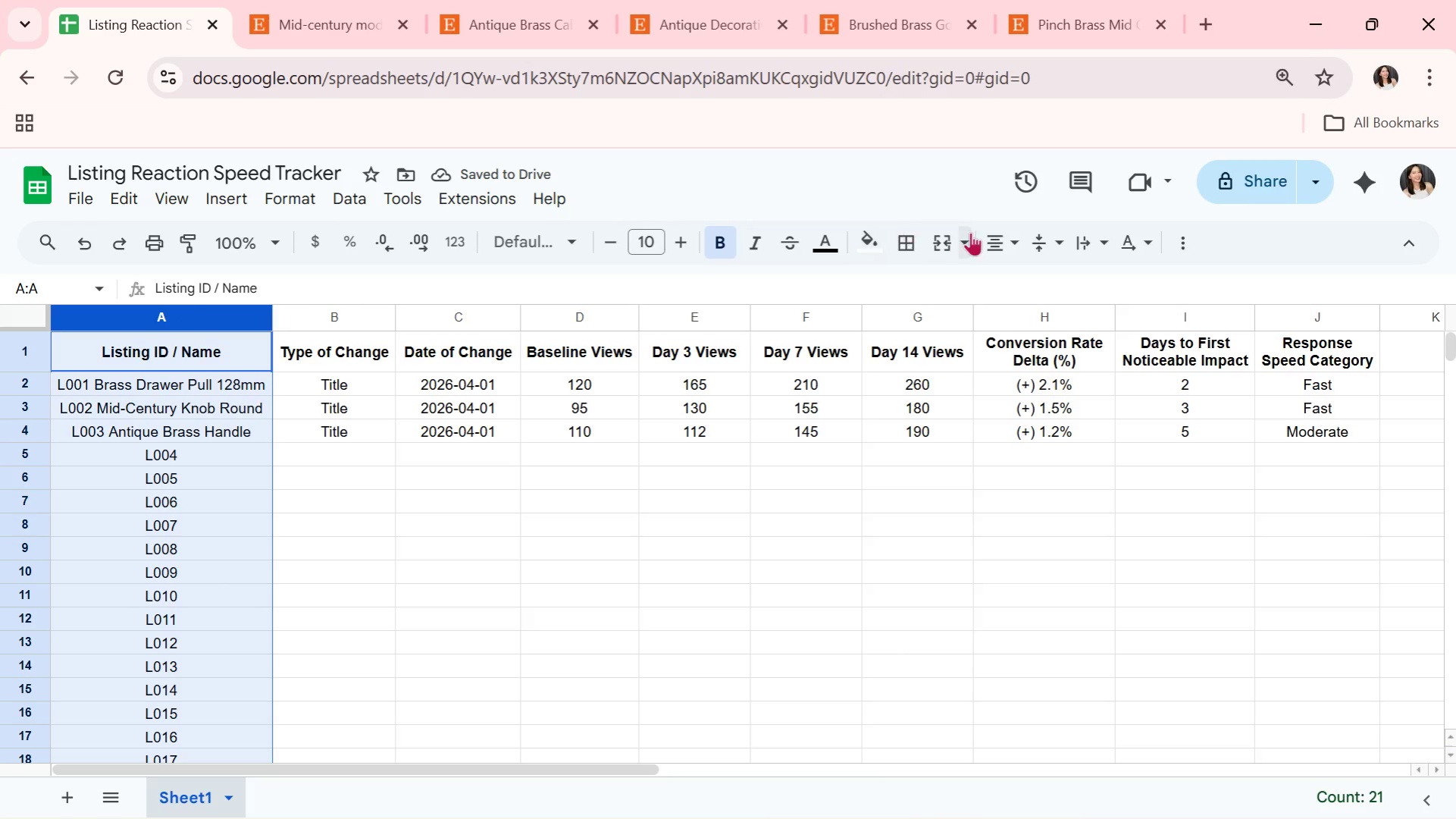 
left_click([991, 232])
 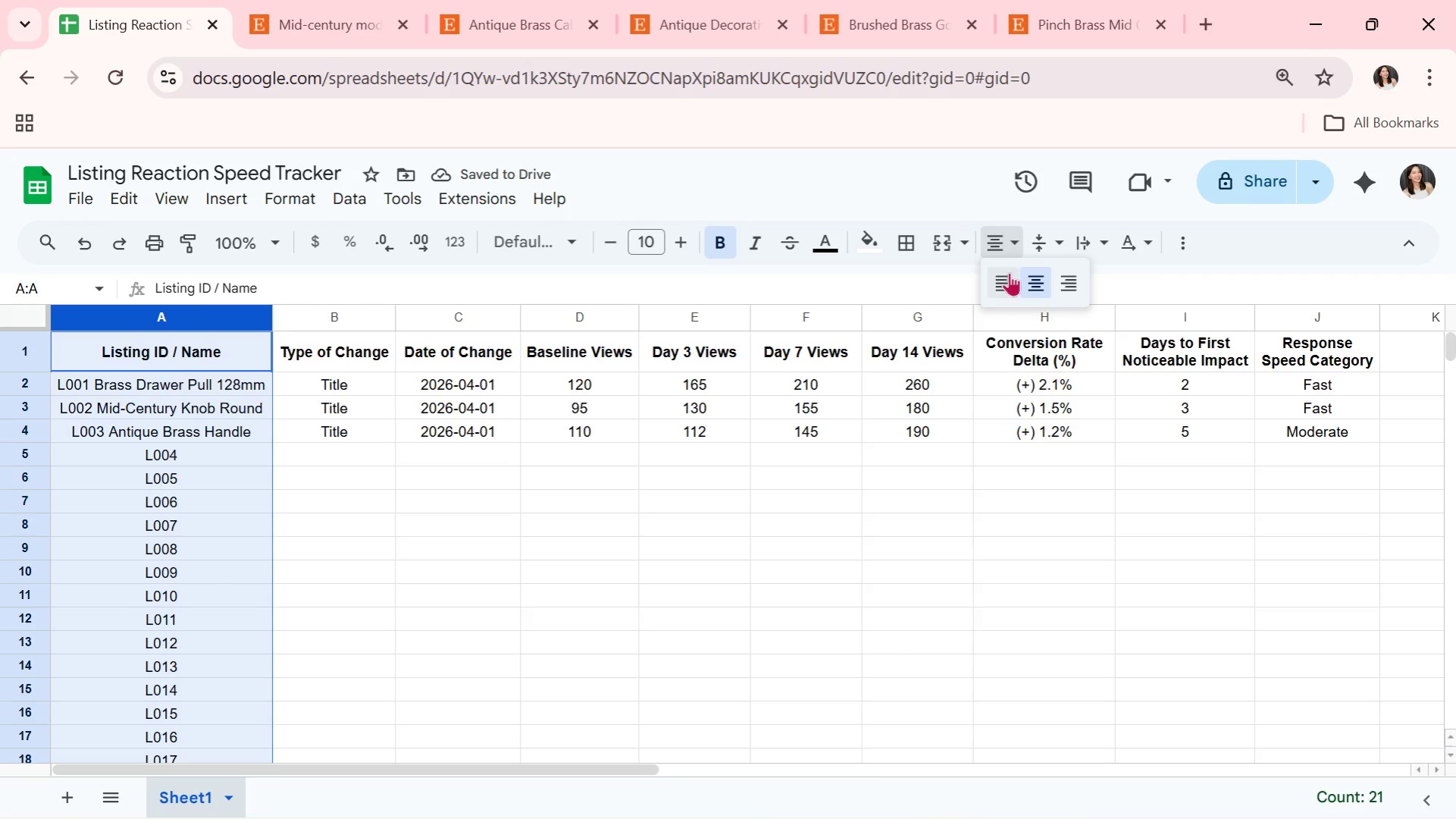 
left_click([1011, 284])
 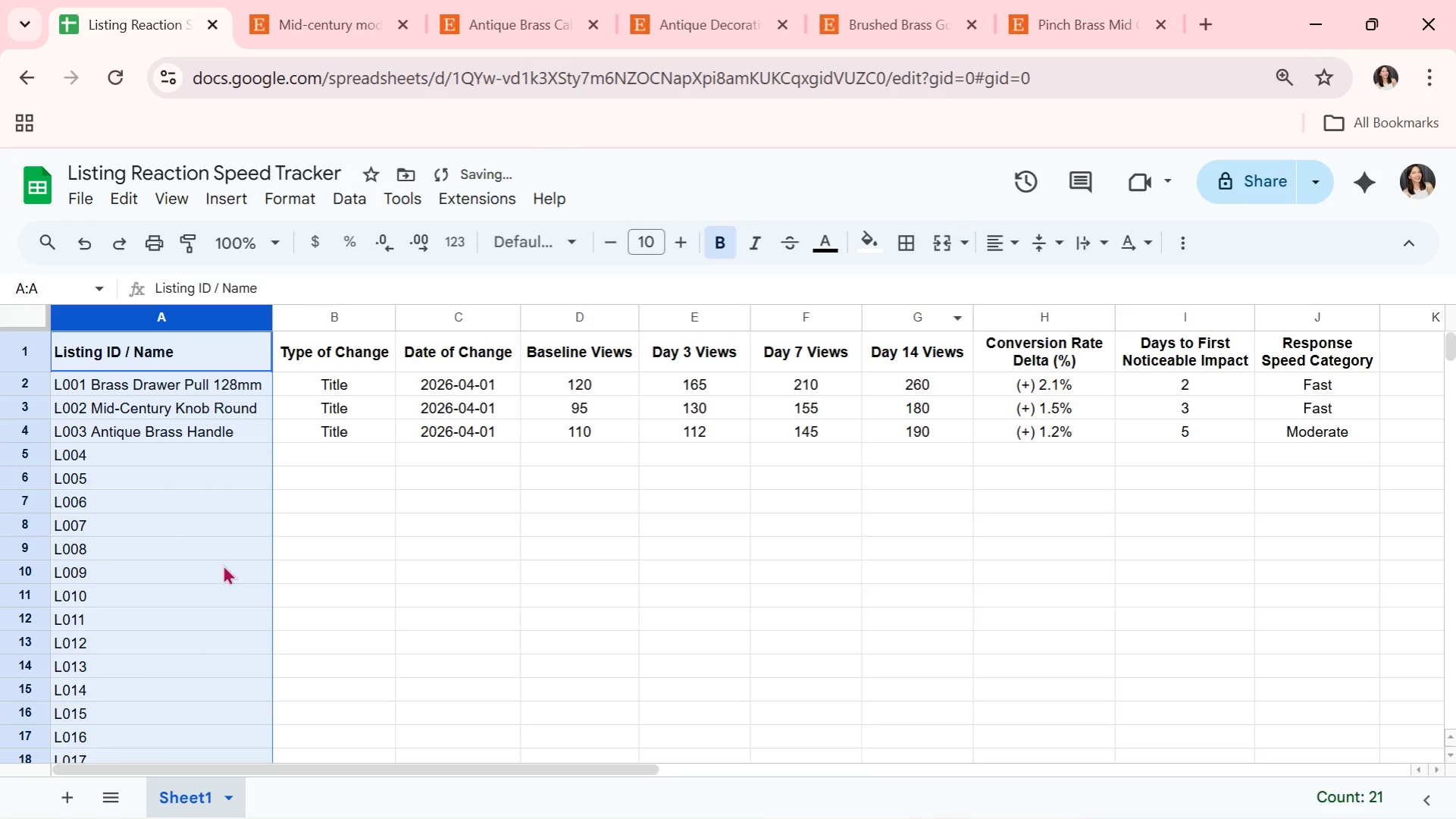 
double_click([198, 559])
 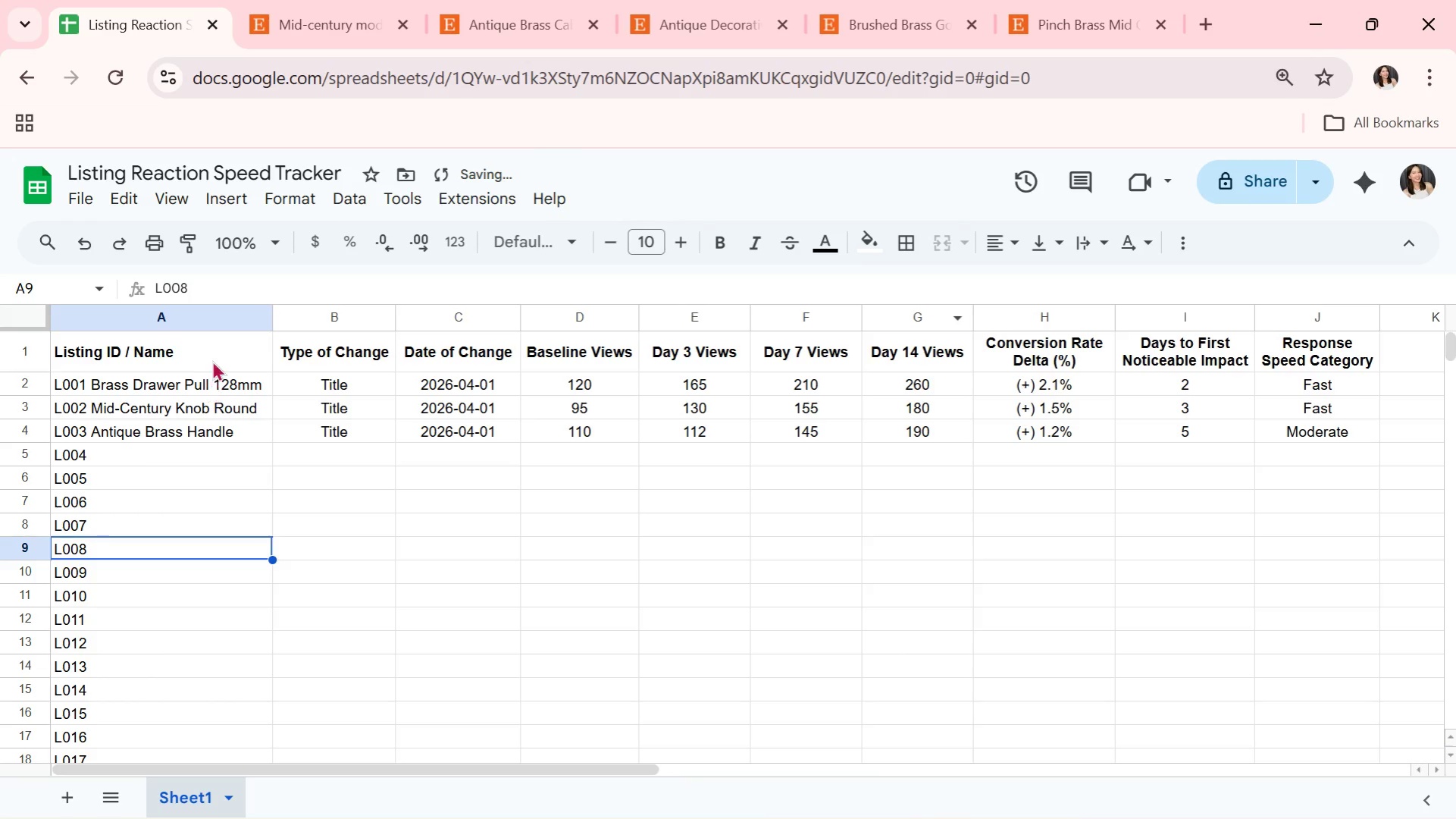 
triple_click([212, 360])
 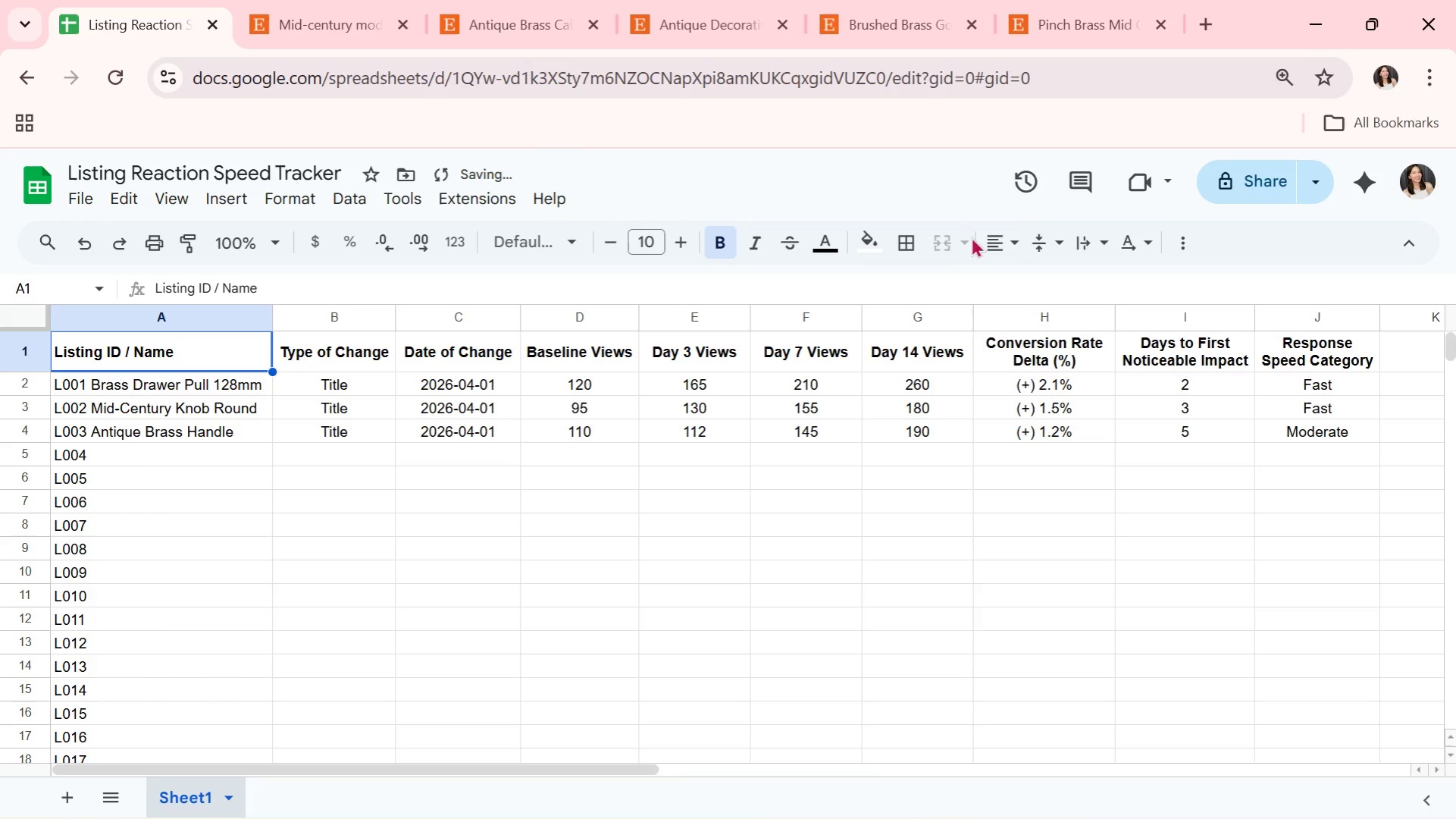 
left_click([1017, 240])
 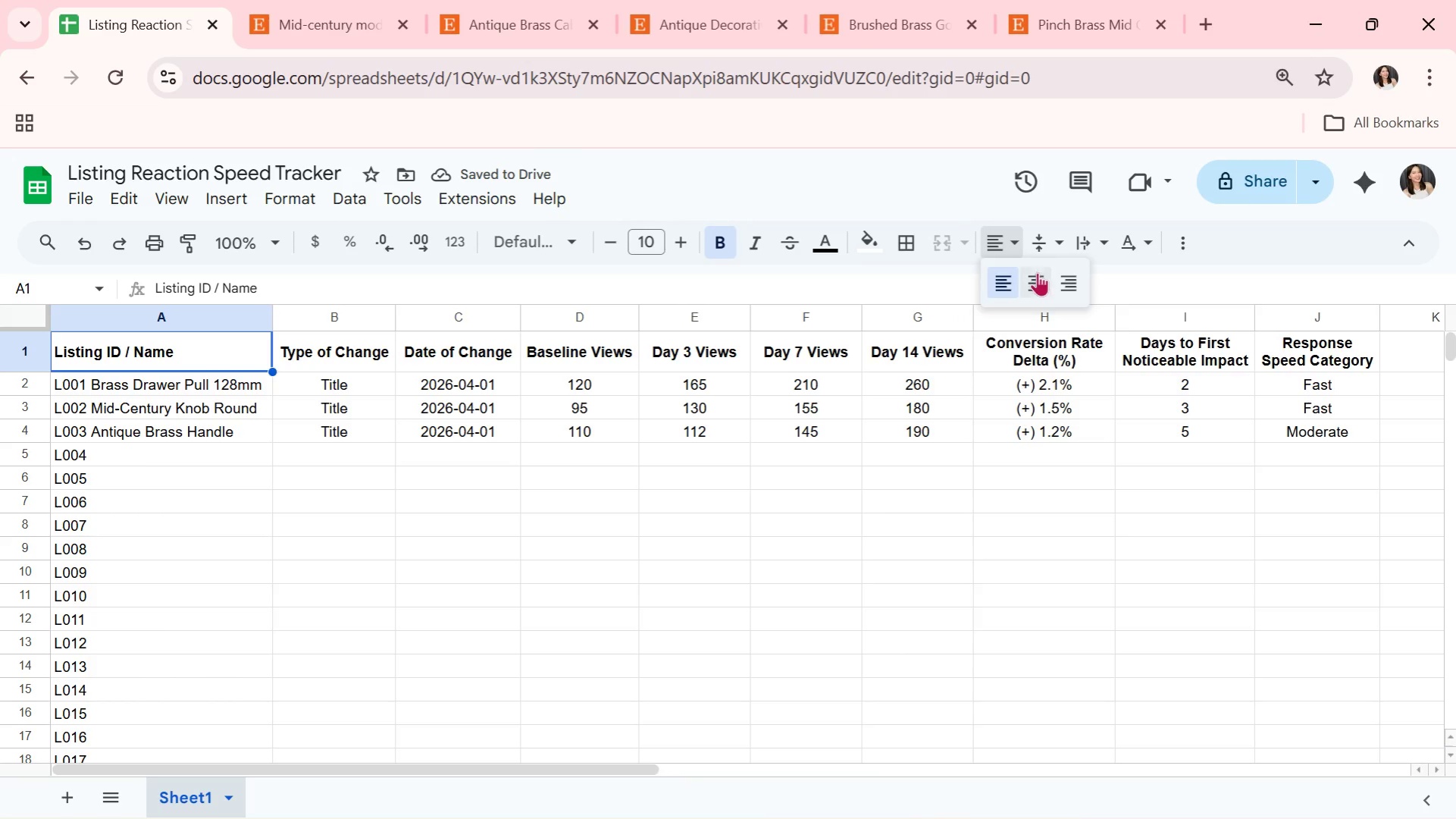 
double_click([1034, 288])
 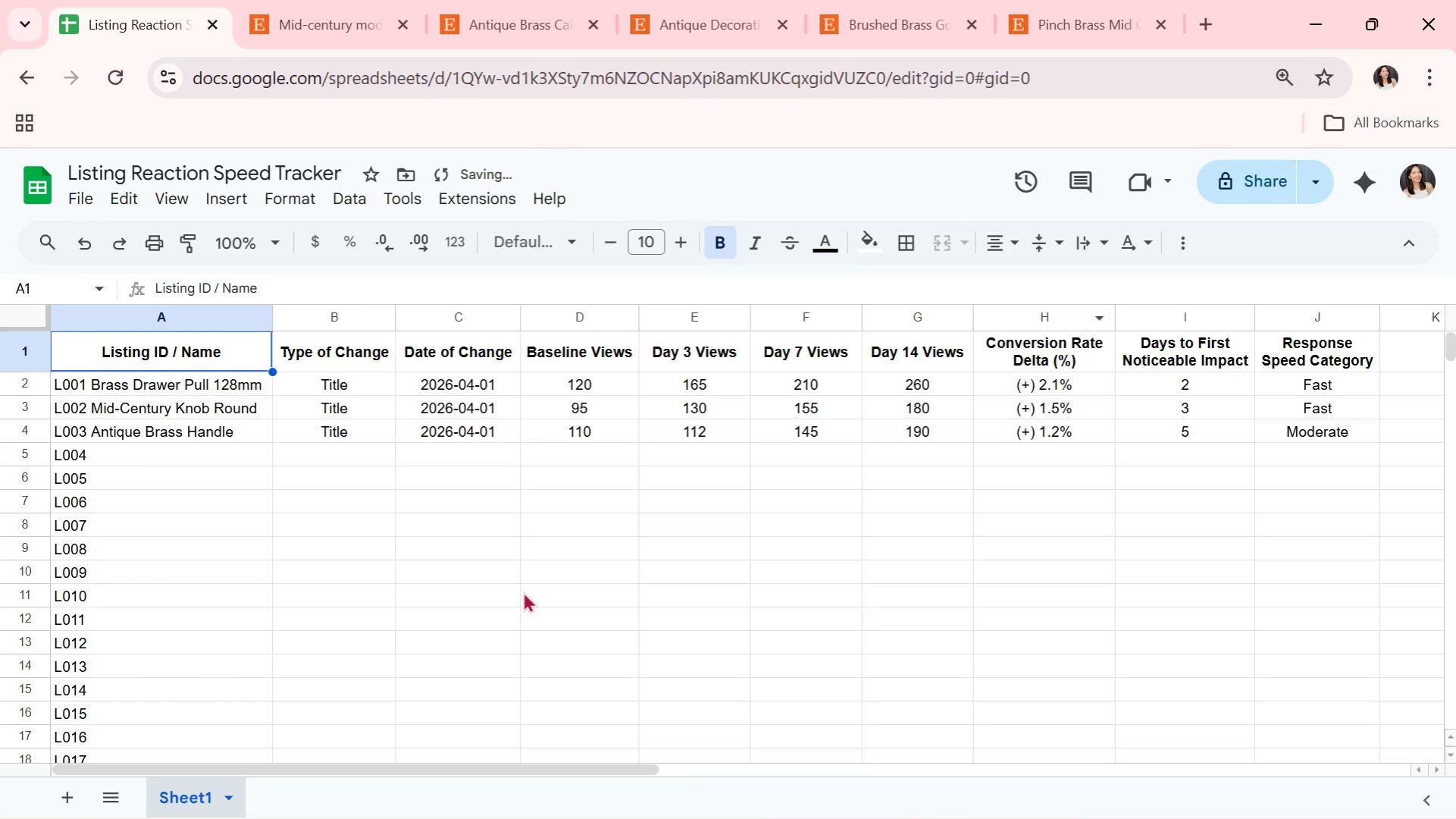 
triple_click([523, 592])
 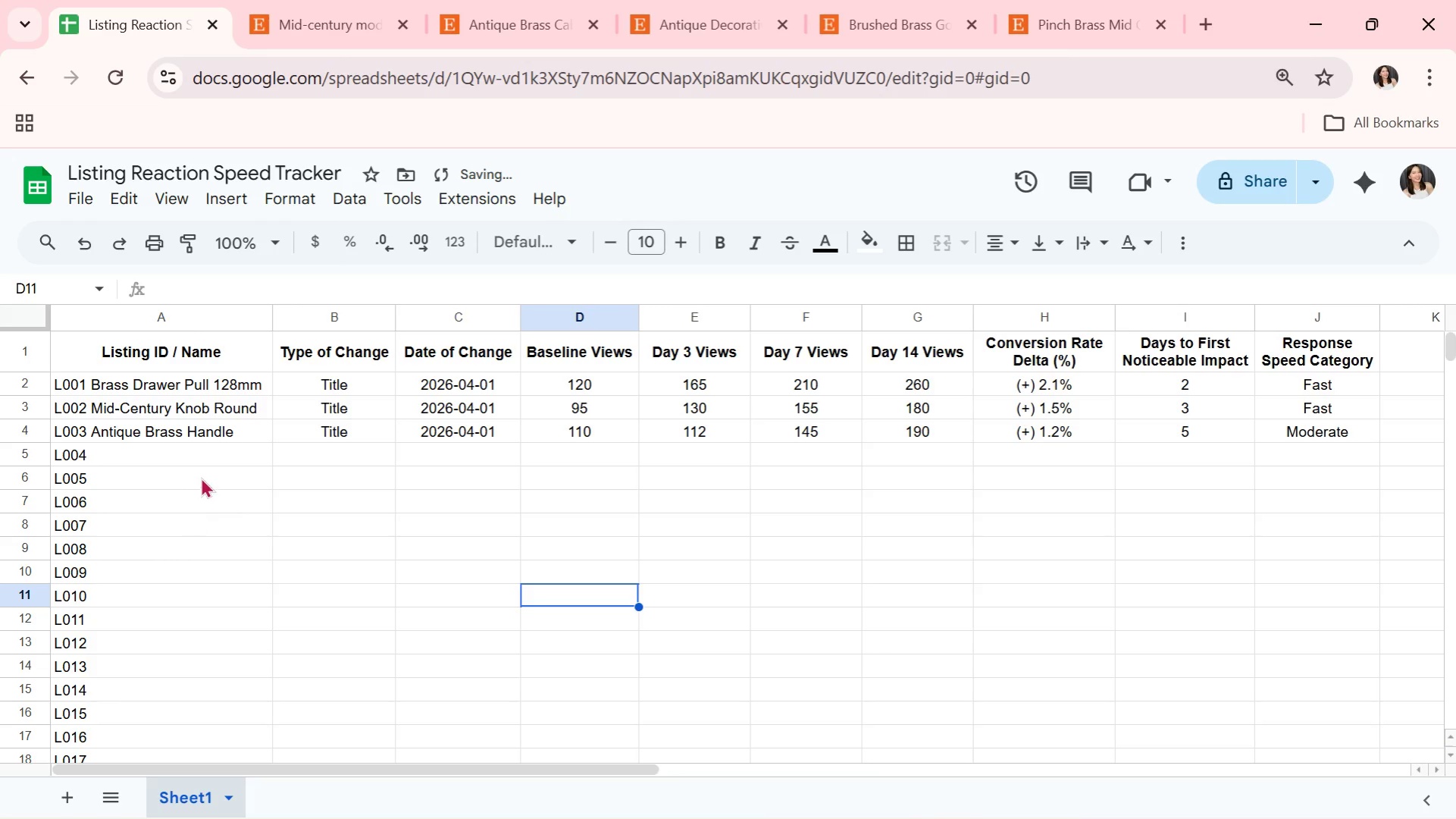 
left_click([196, 469])
 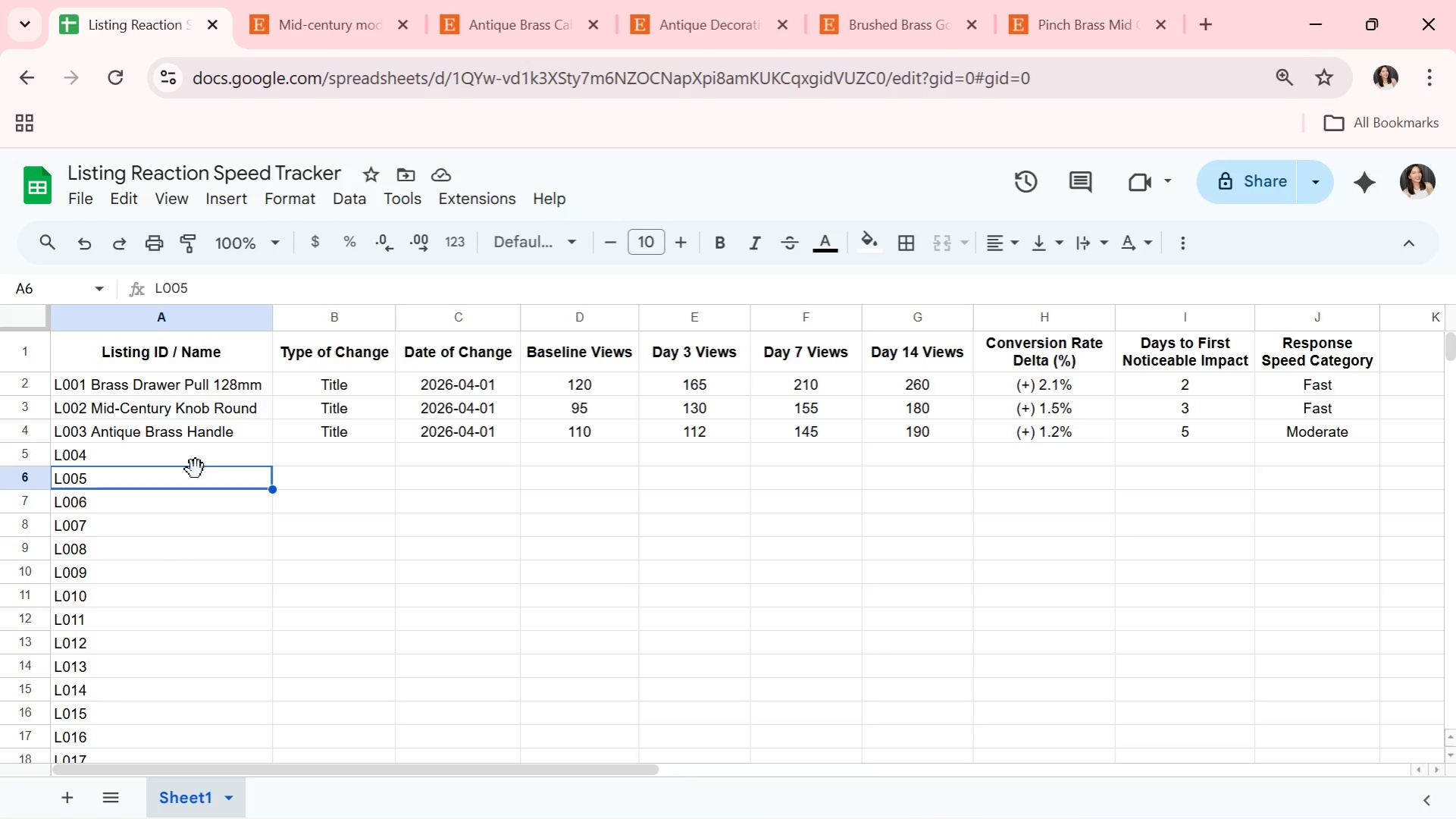 
wait(70.84)
 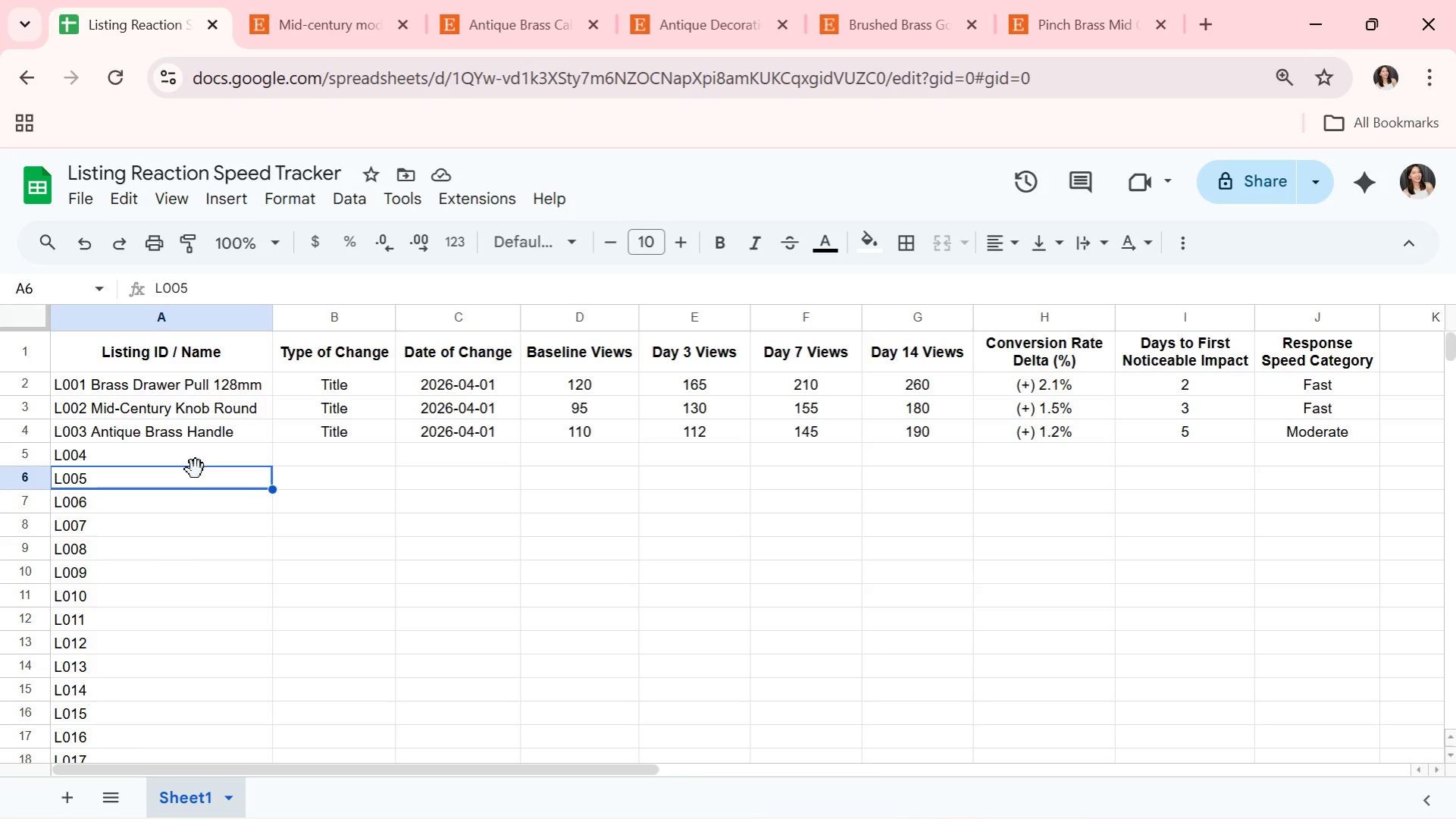 
key(Alt+Tab)